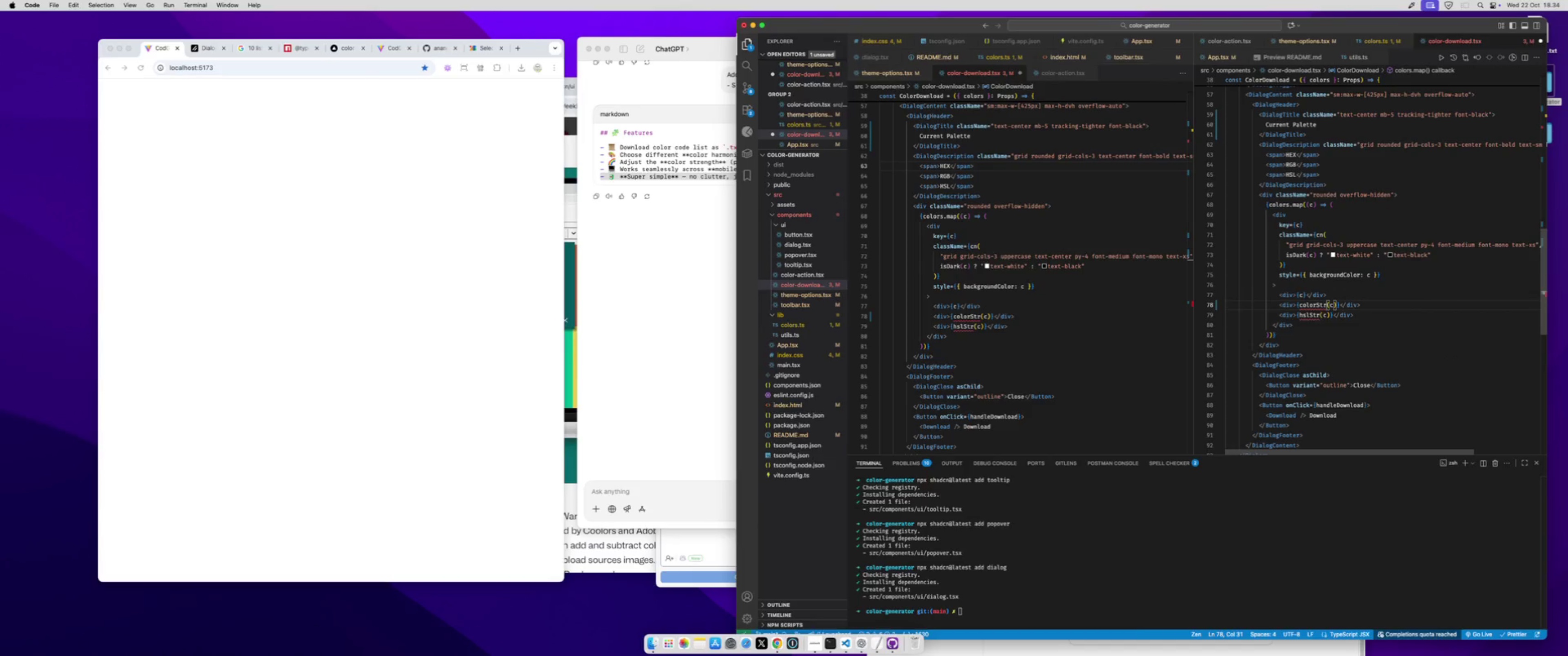 
key(ArrowRight)
 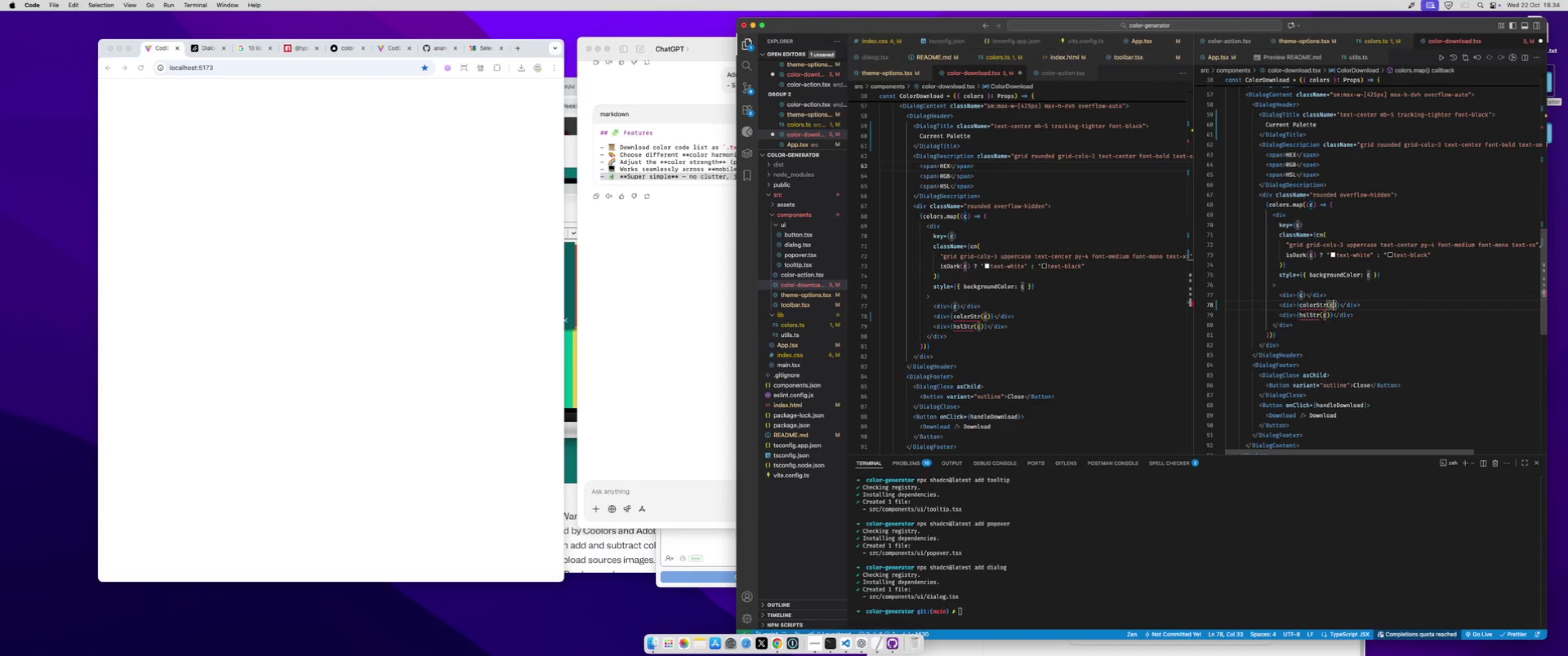 
key(ArrowRight)
 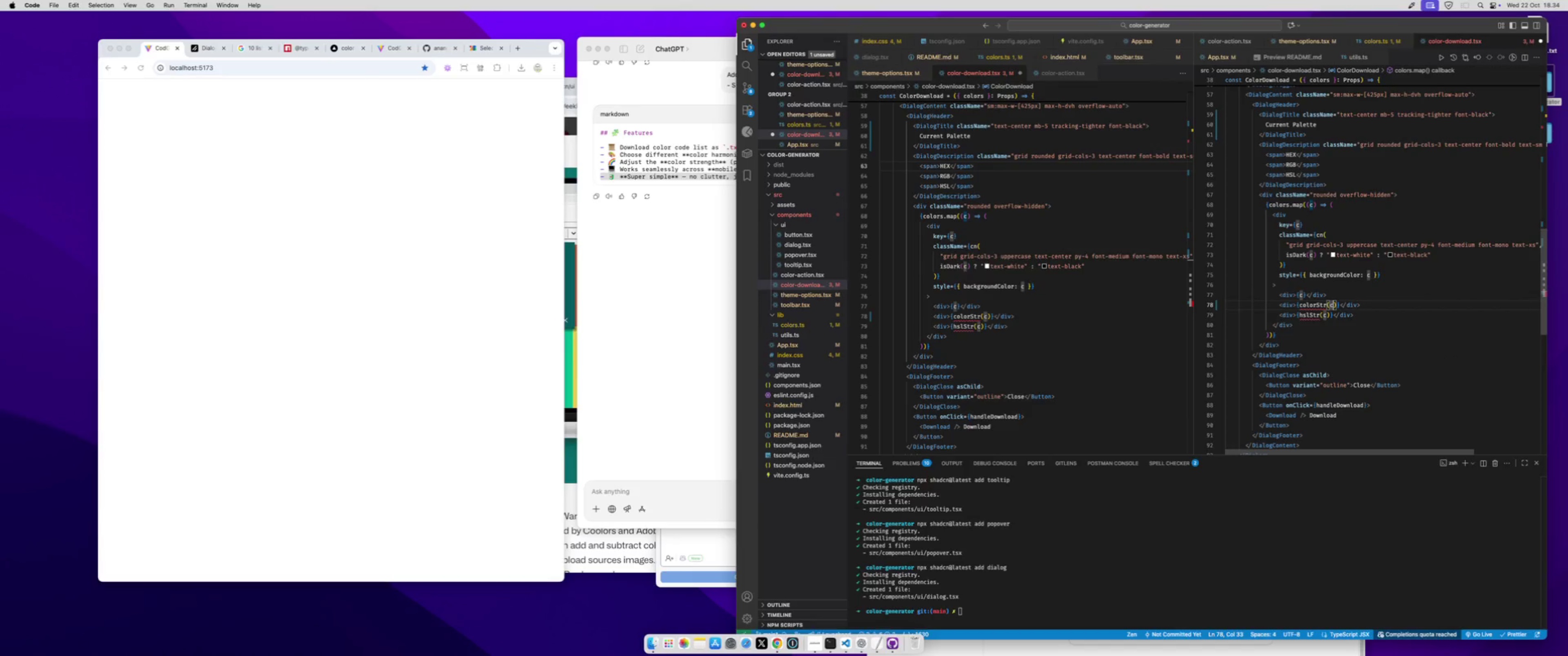 
key(Comma)
 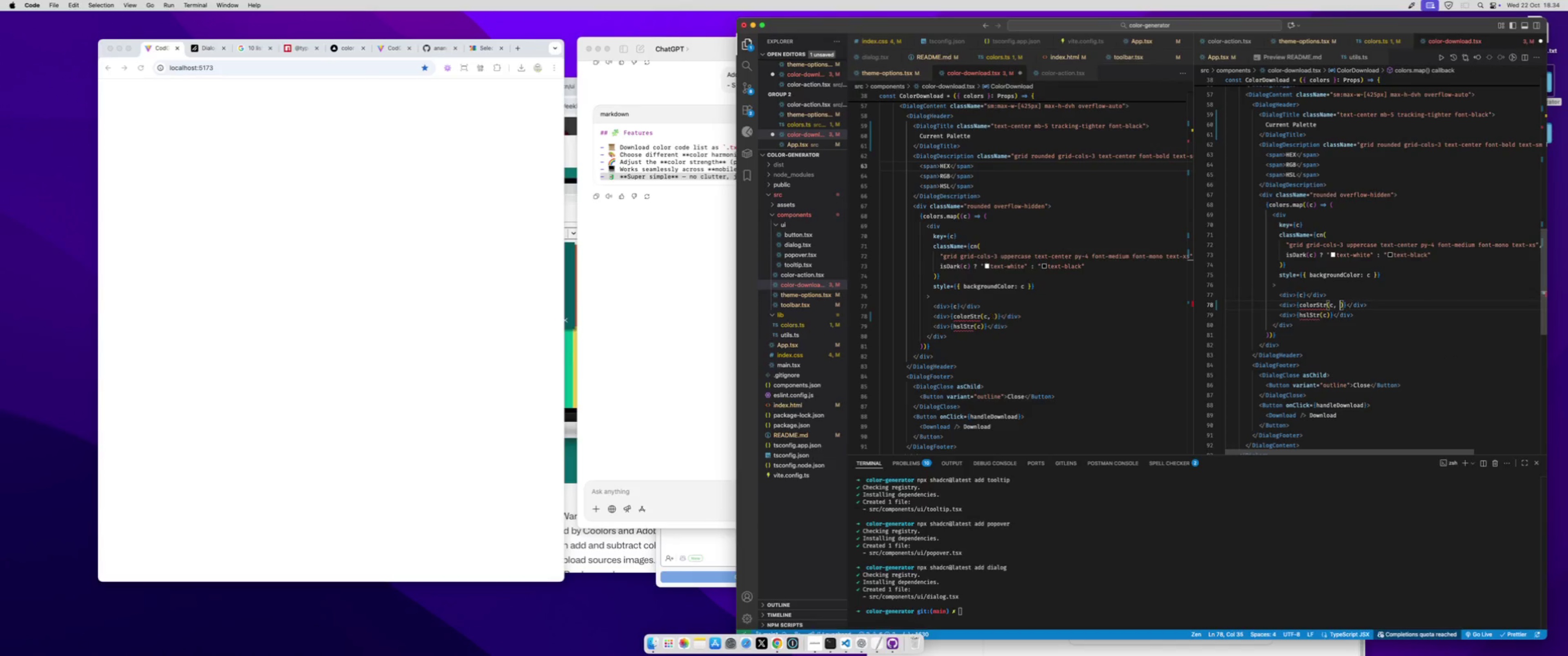 
key(Space)
 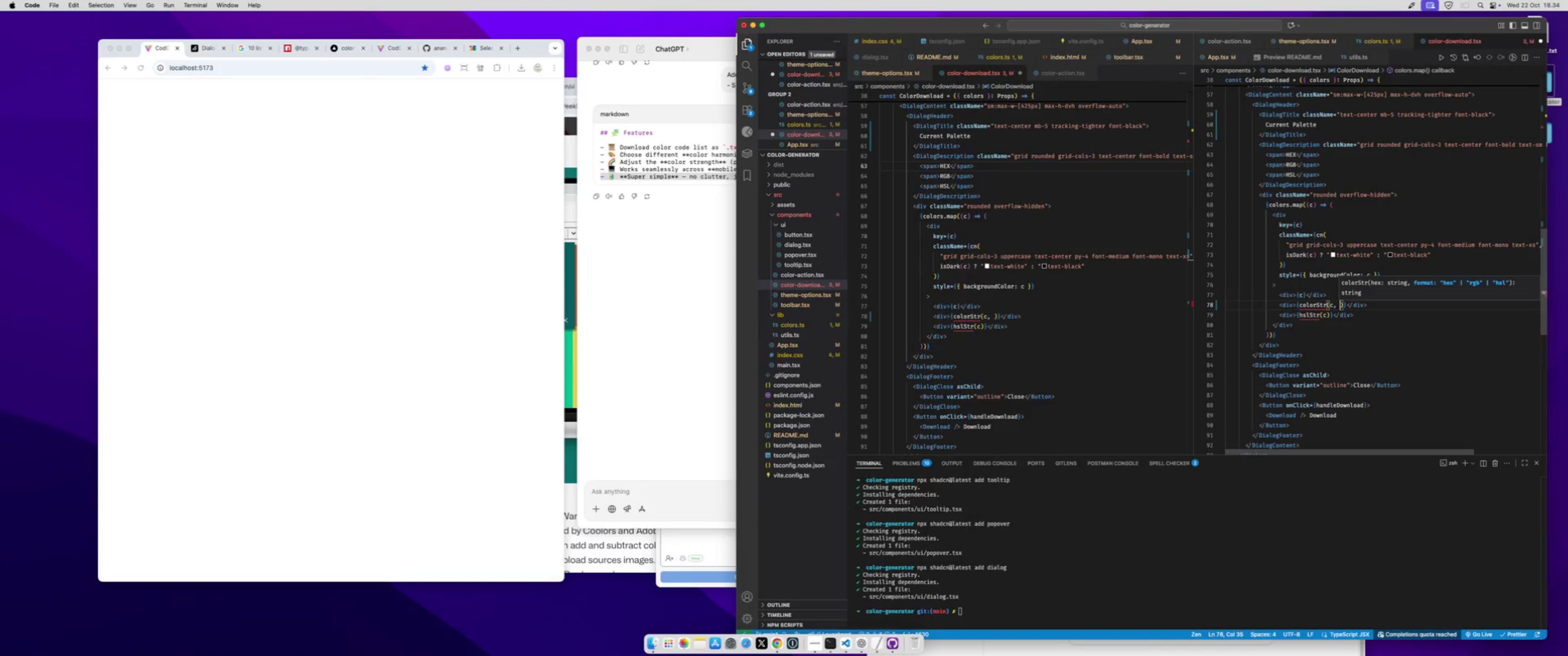 
key(Quote)
 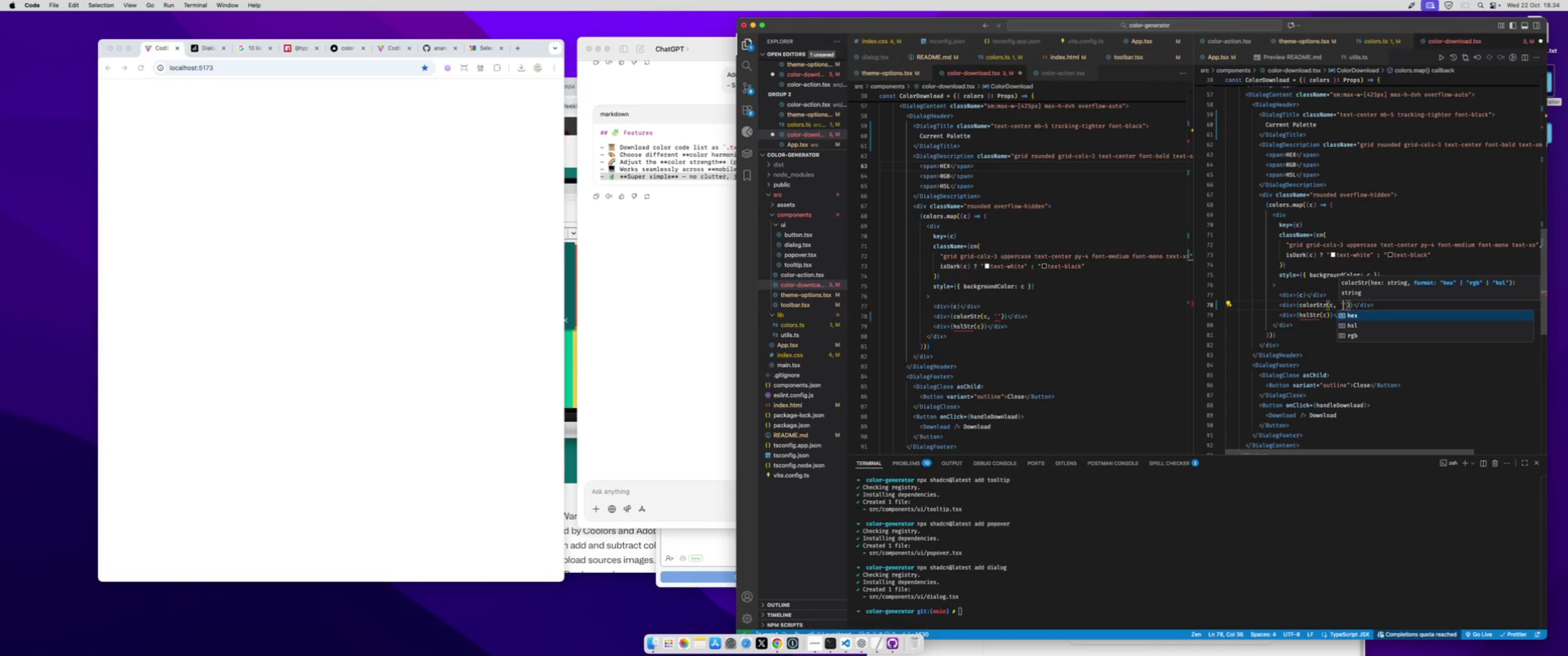 
key(ArrowDown)
 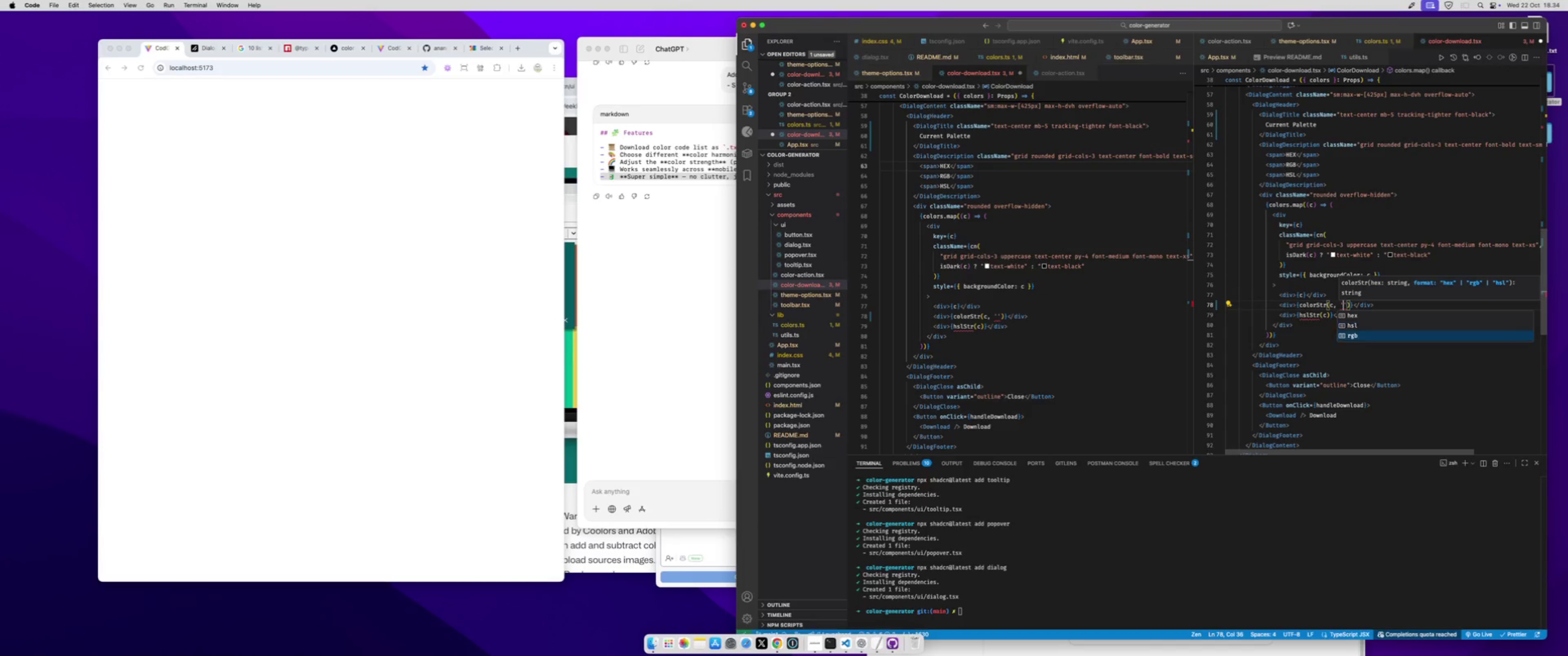 
key(ArrowDown)
 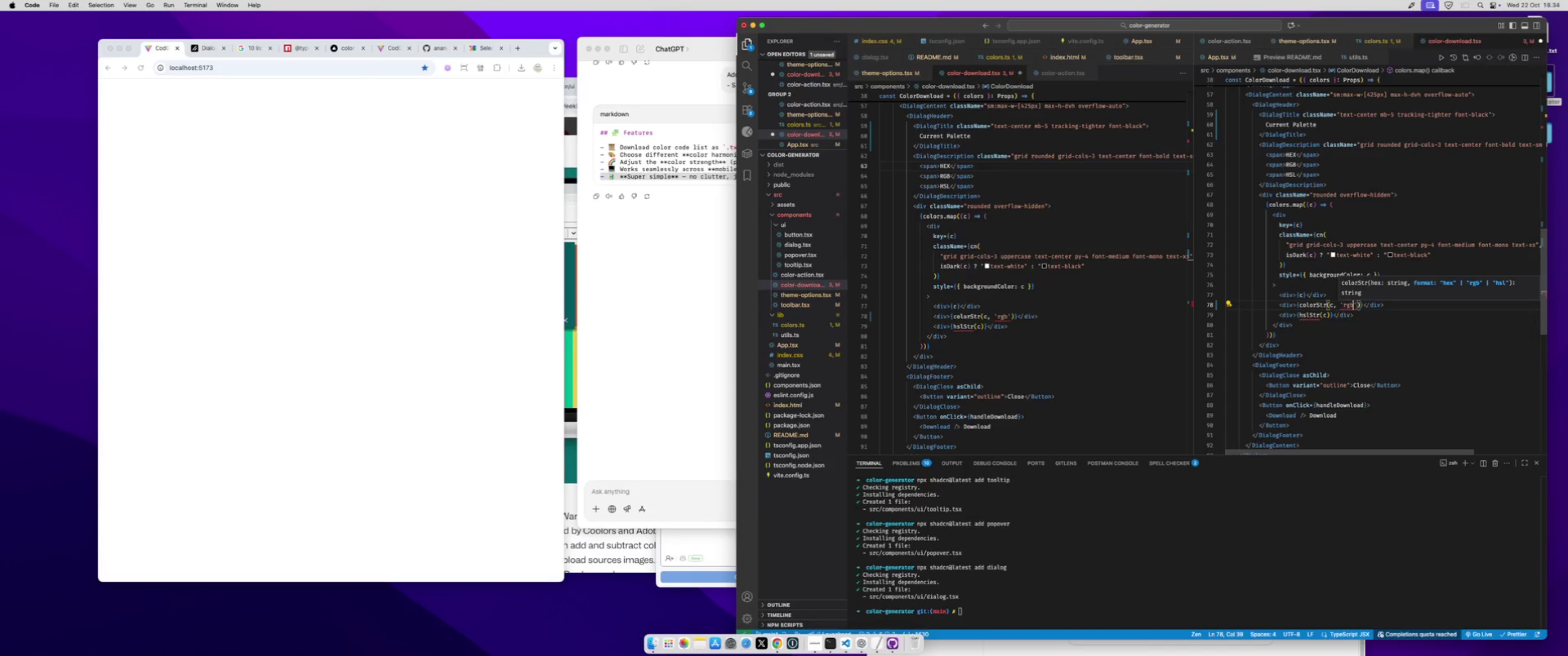 
key(Enter)
 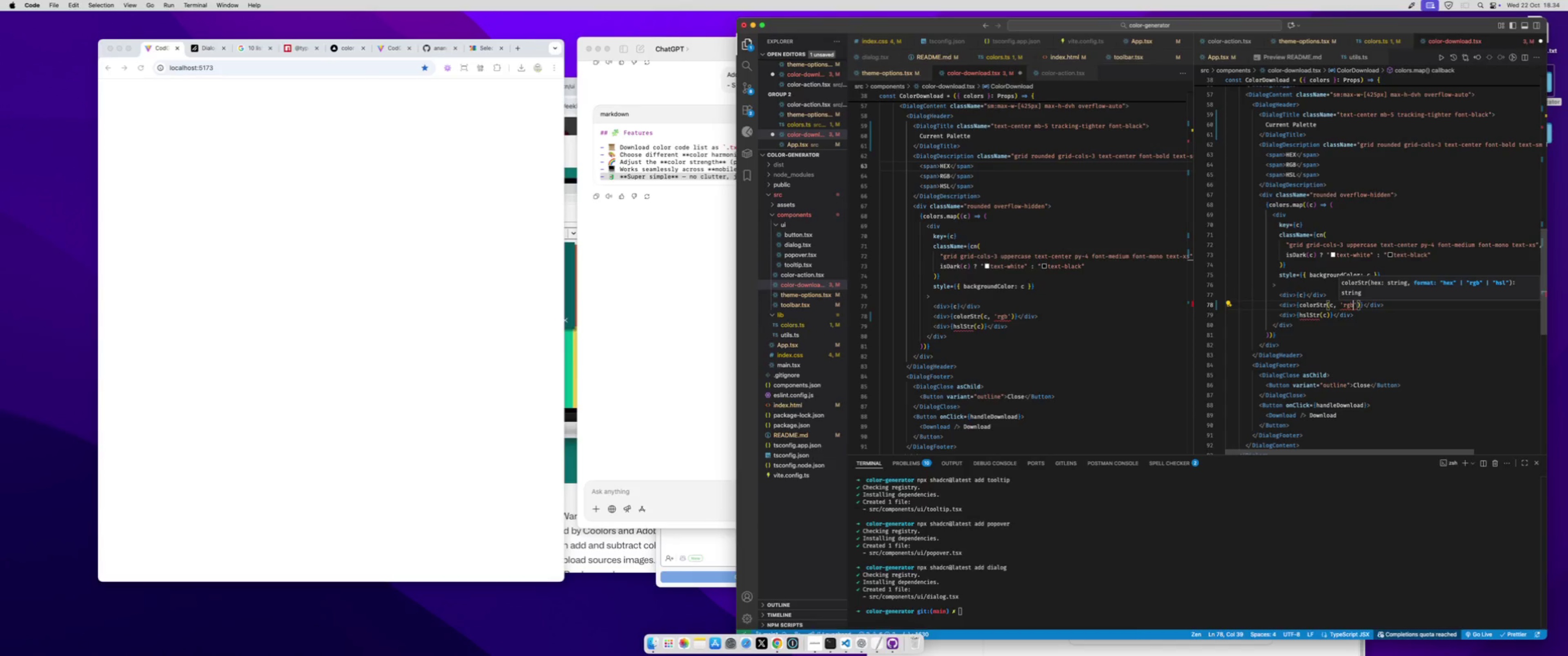 
key(ArrowLeft)
 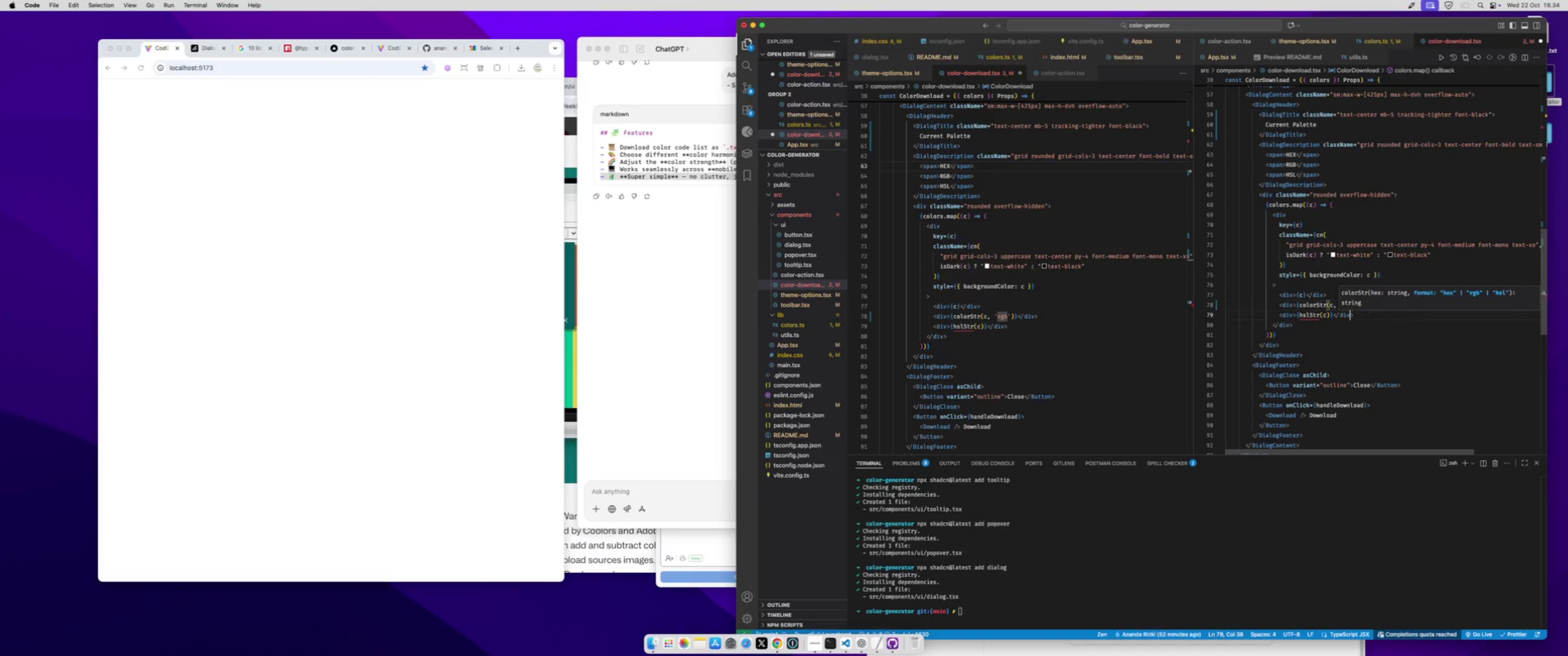 
key(ArrowDown)
 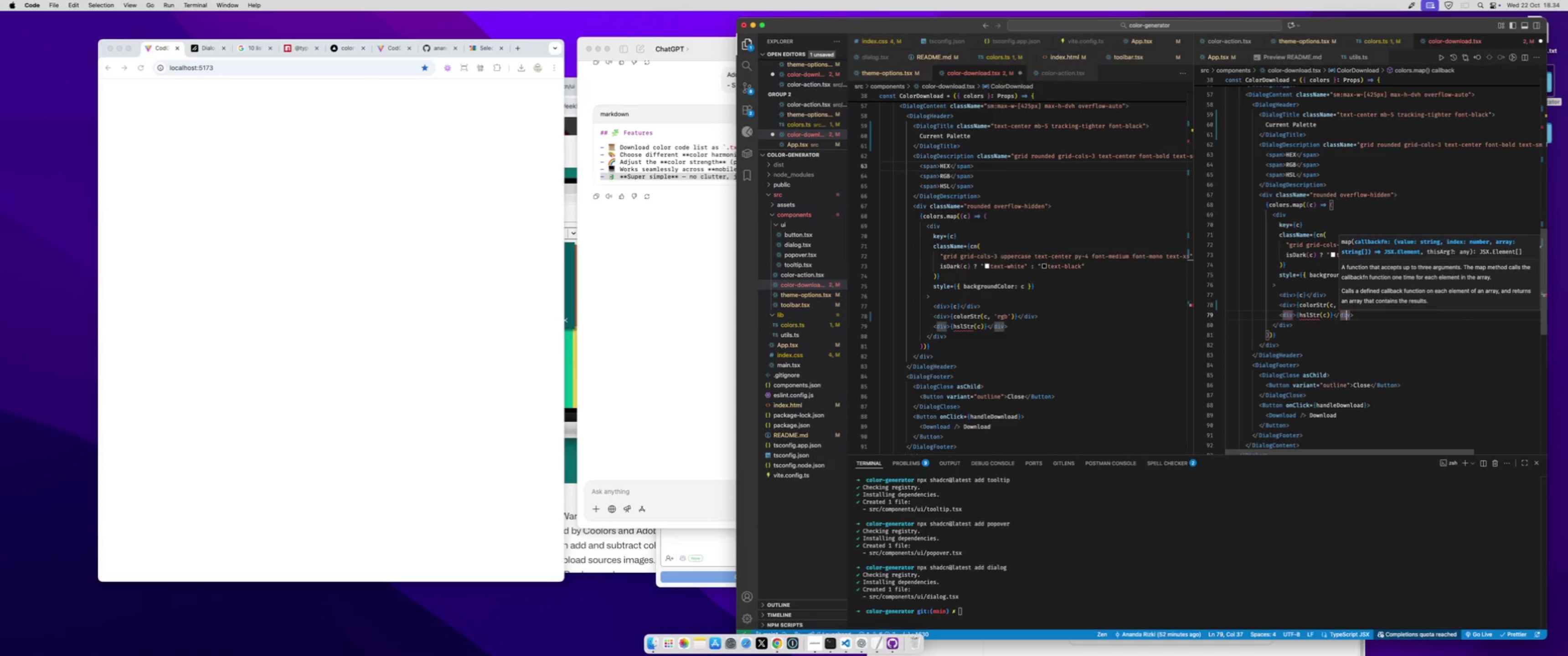 
hold_key(key=ArrowLeft, duration=1.02)
 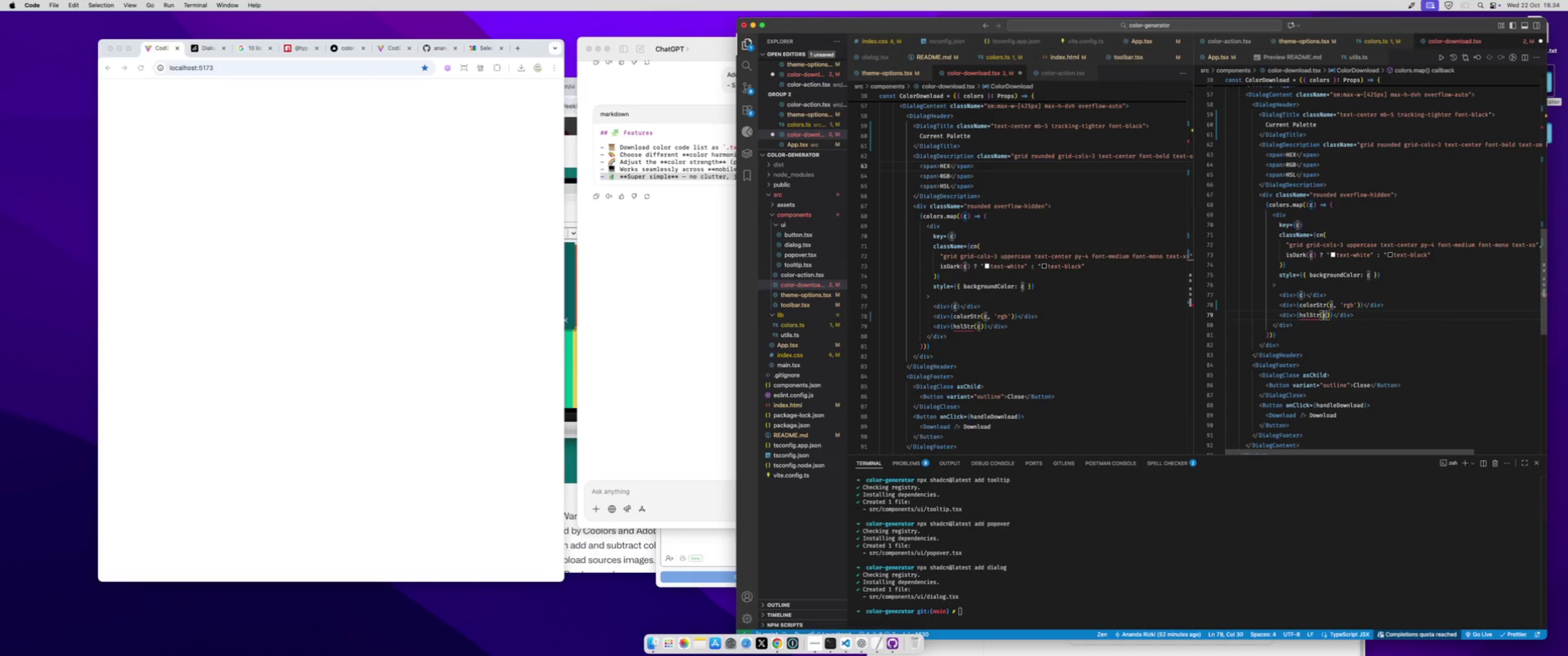 
key(ArrowLeft)
 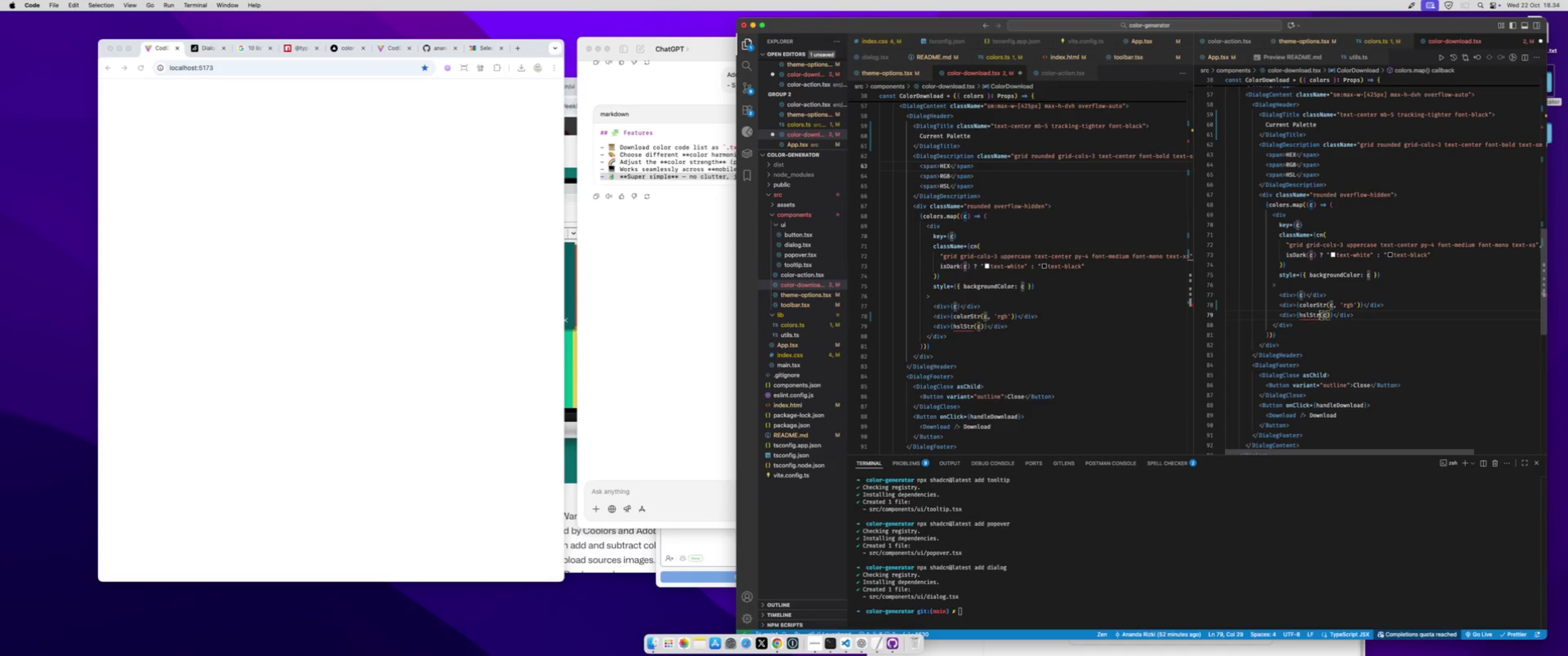 
key(ArrowLeft)
 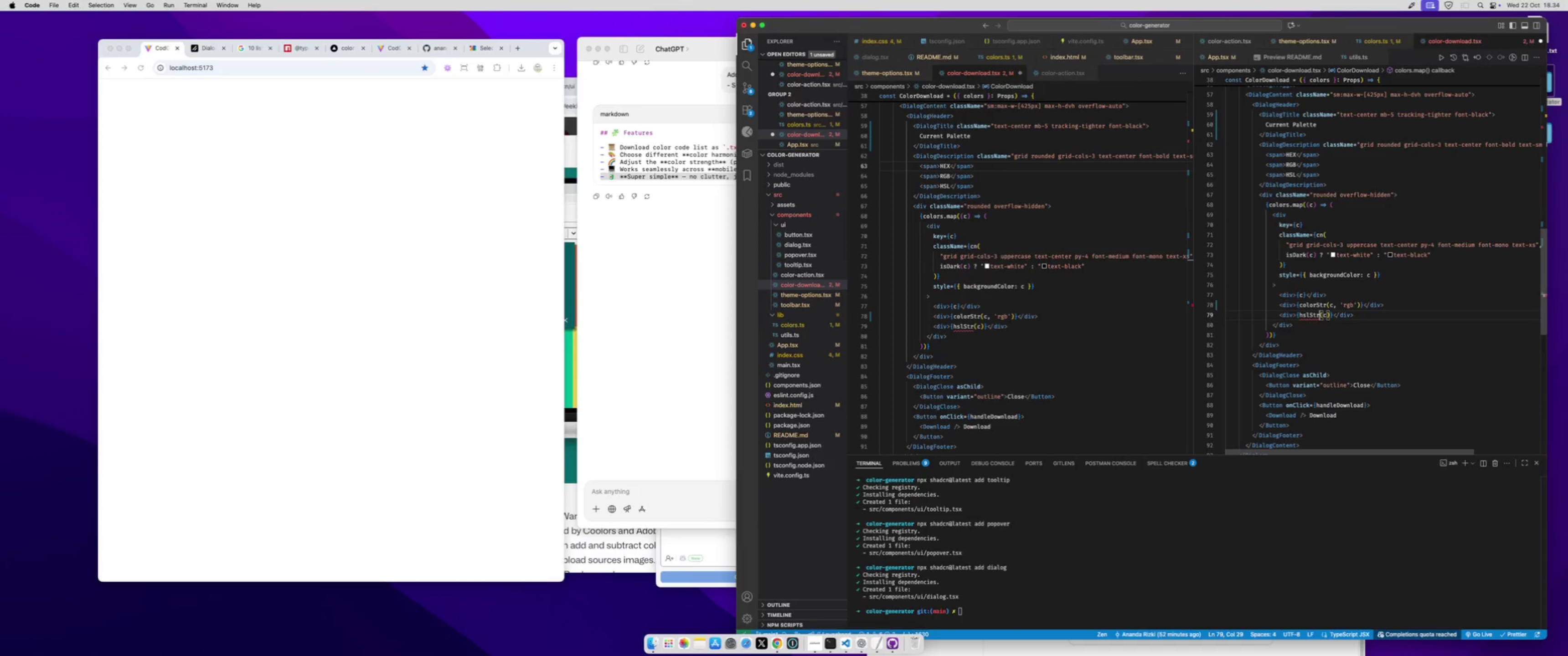 
key(Shift+ArrowLeft)
 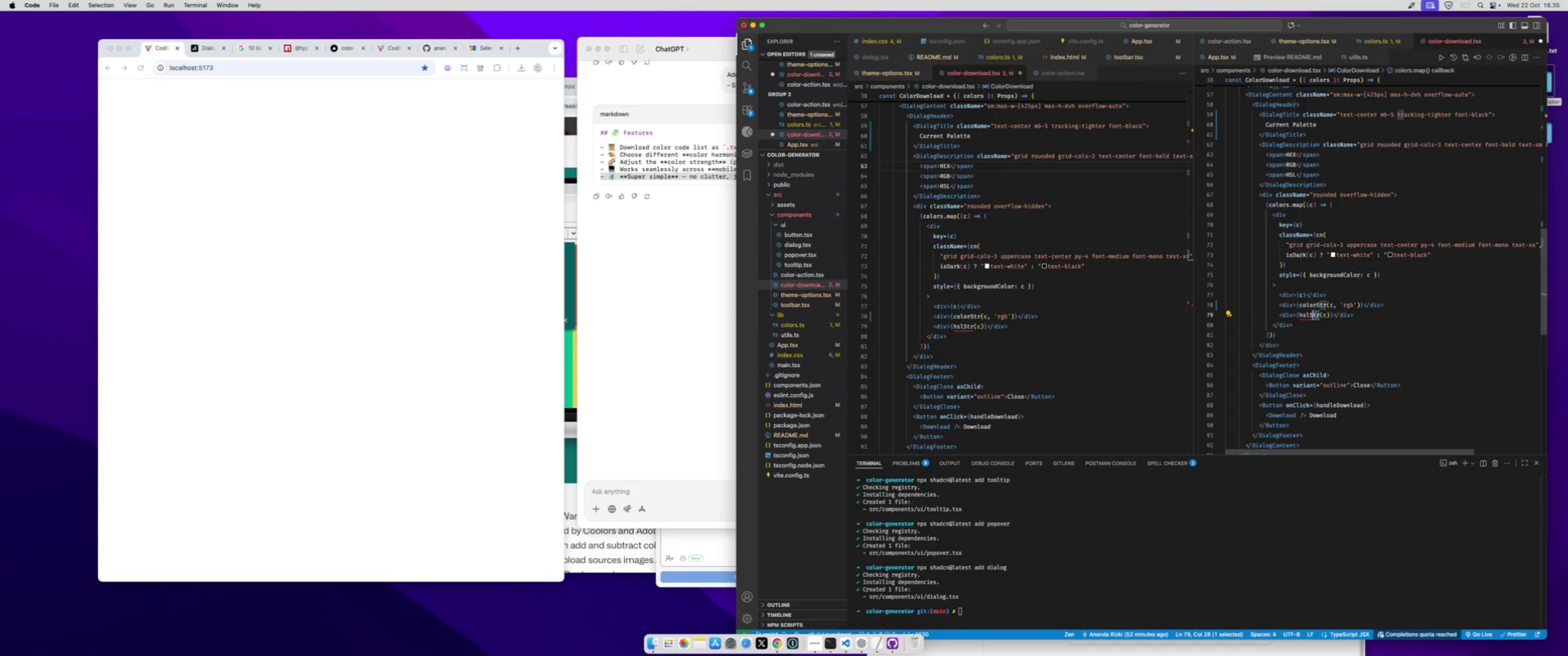 
key(Shift+ArrowLeft)
 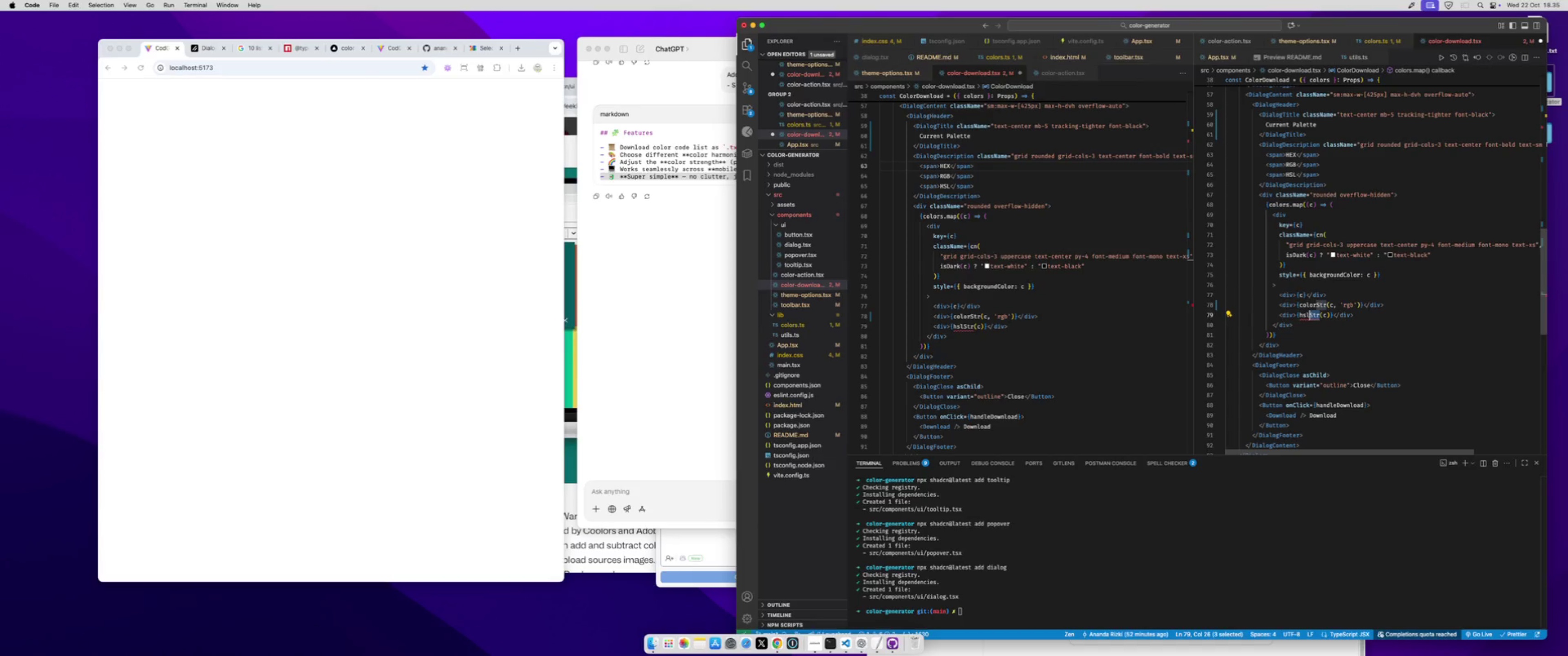 
key(Shift+ArrowLeft)
 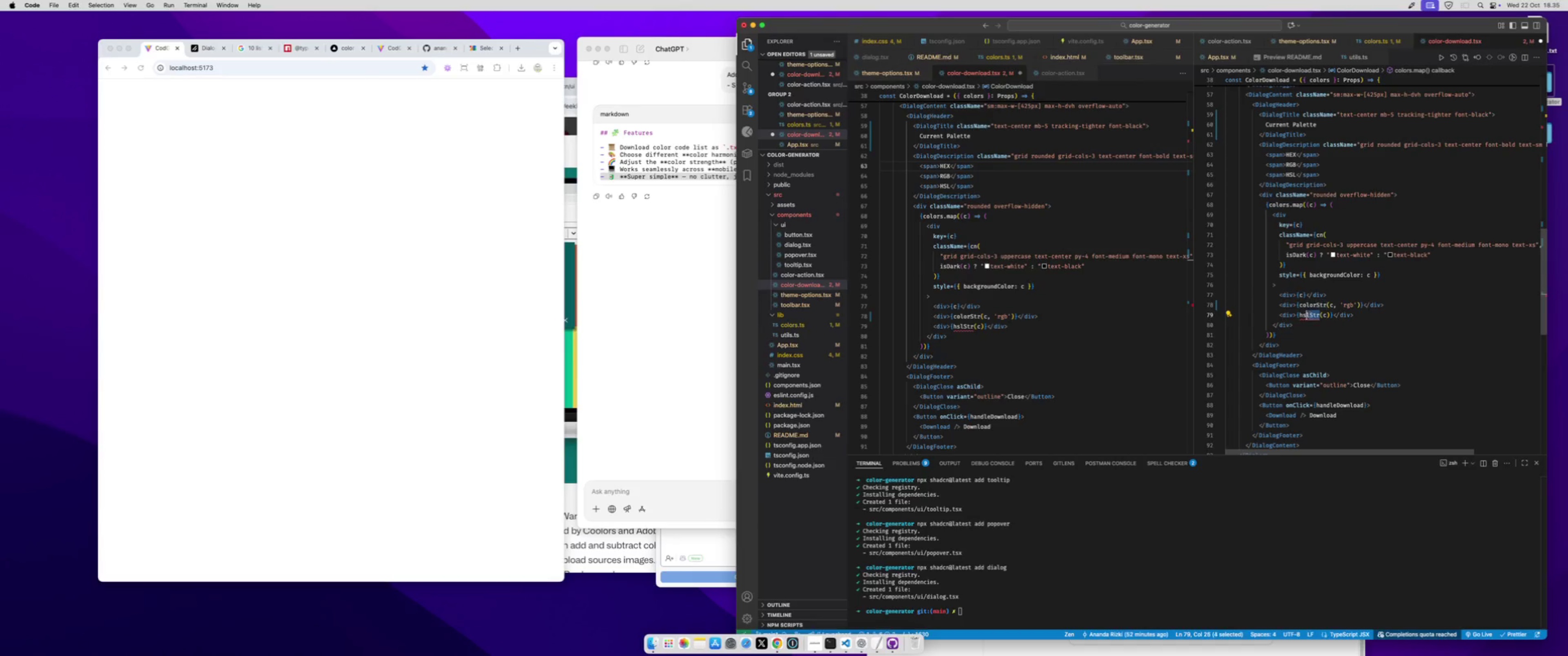 
key(Shift+ArrowLeft)
 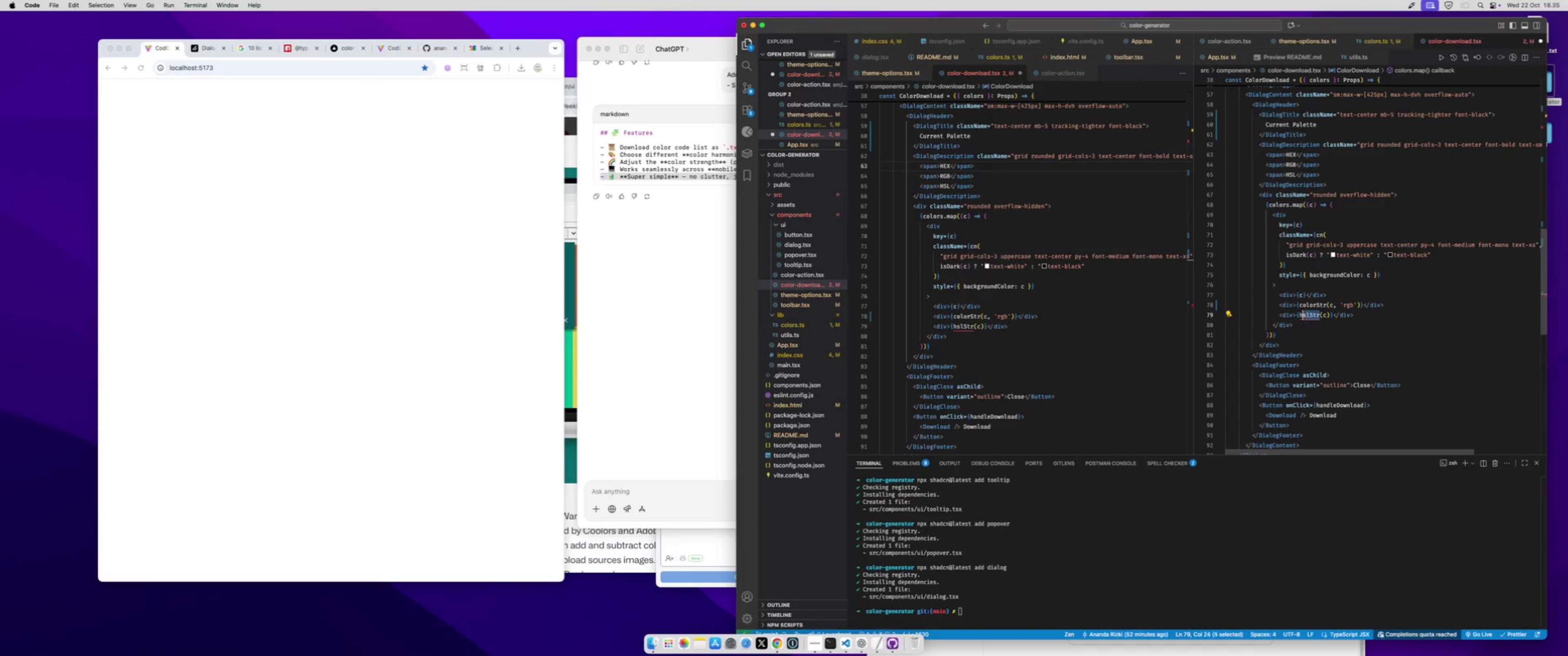 
key(Shift+ArrowLeft)
 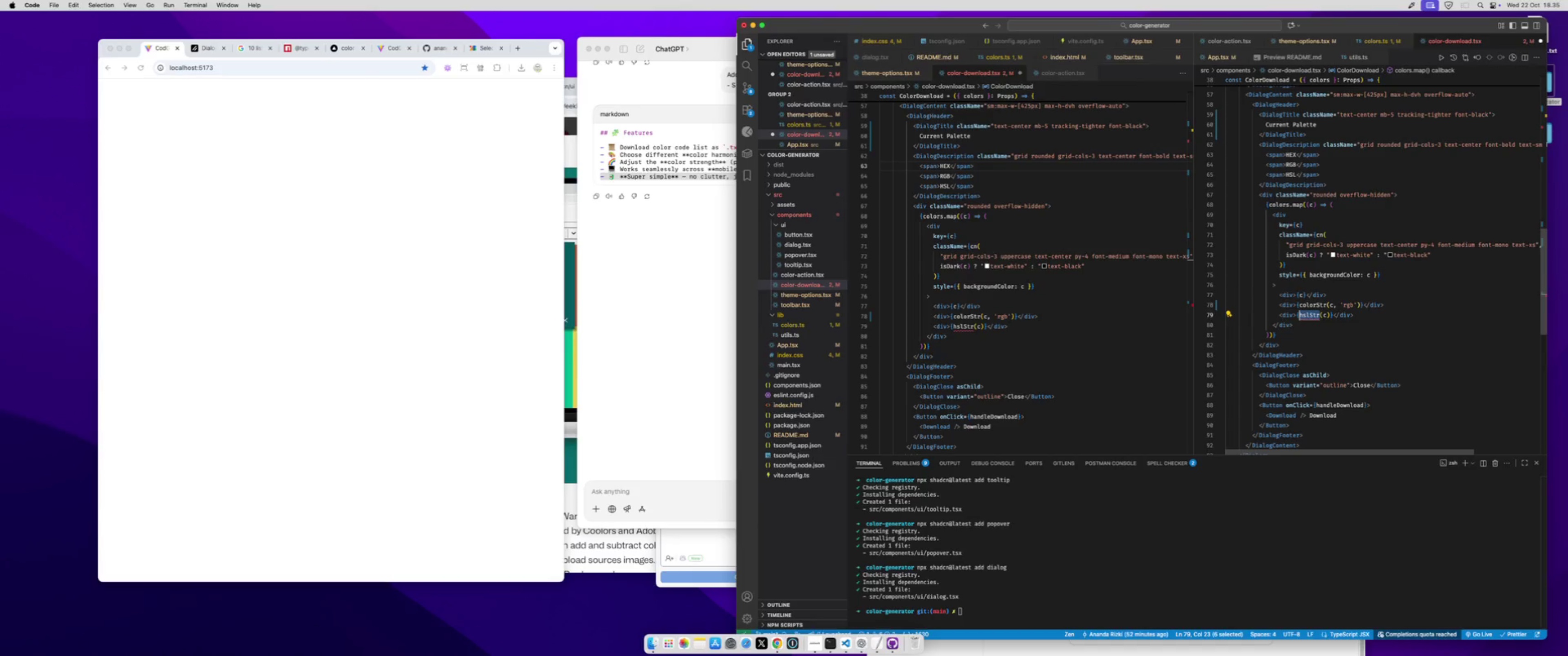 
key(Shift+ArrowLeft)
 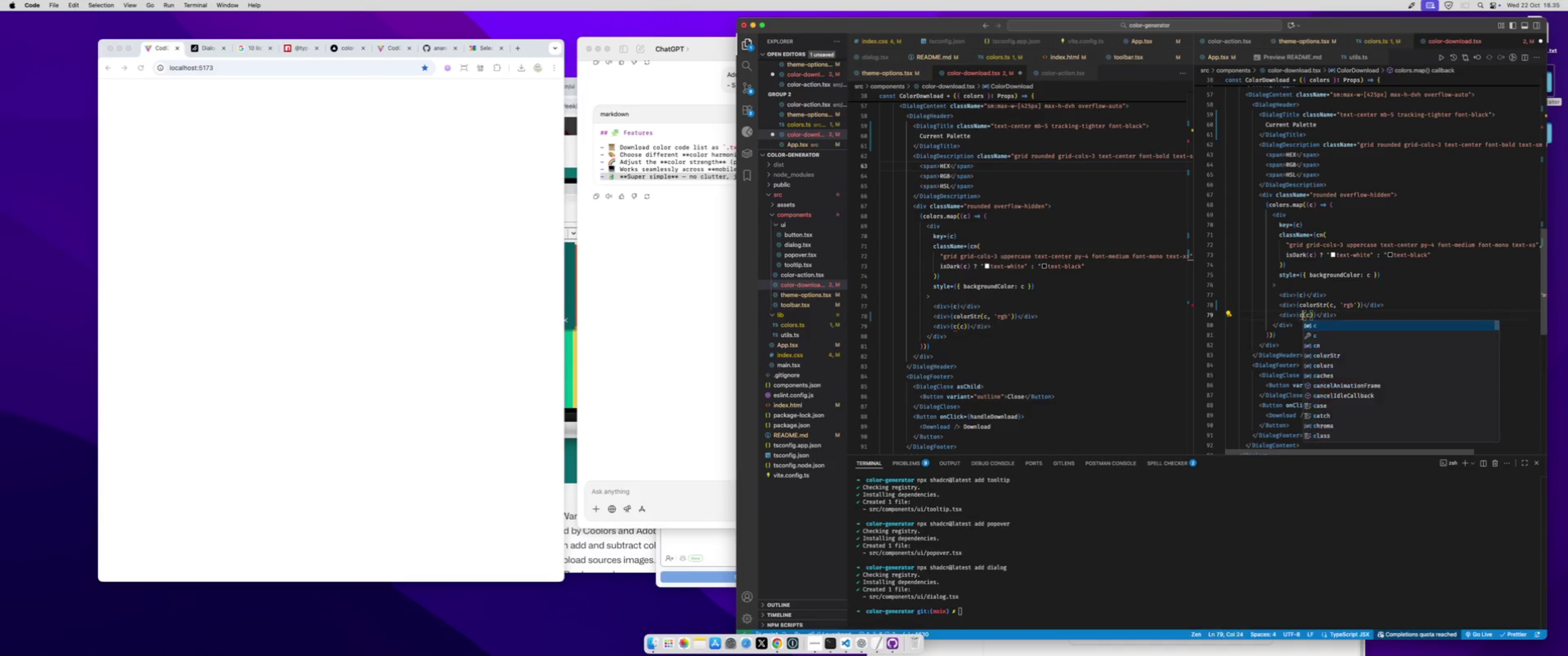 
type(colorSt)
 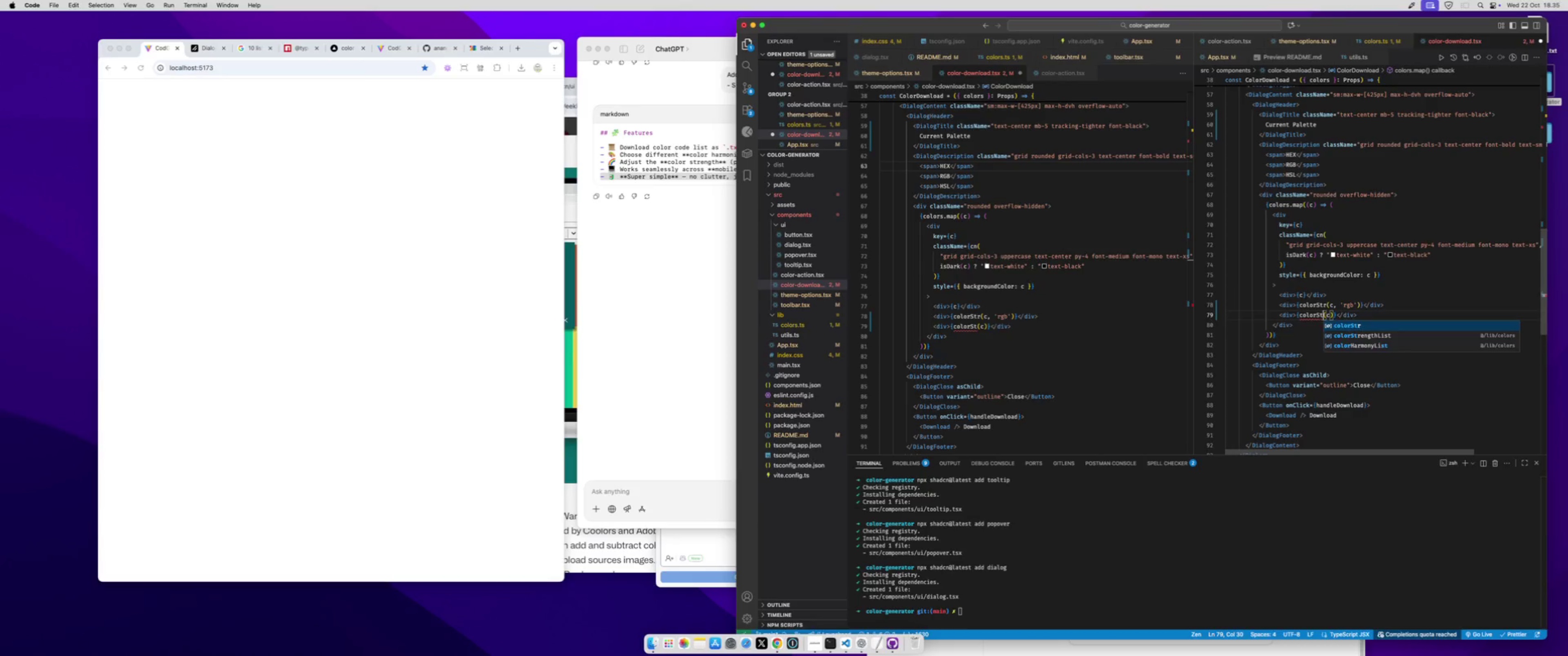 
key(Enter)
 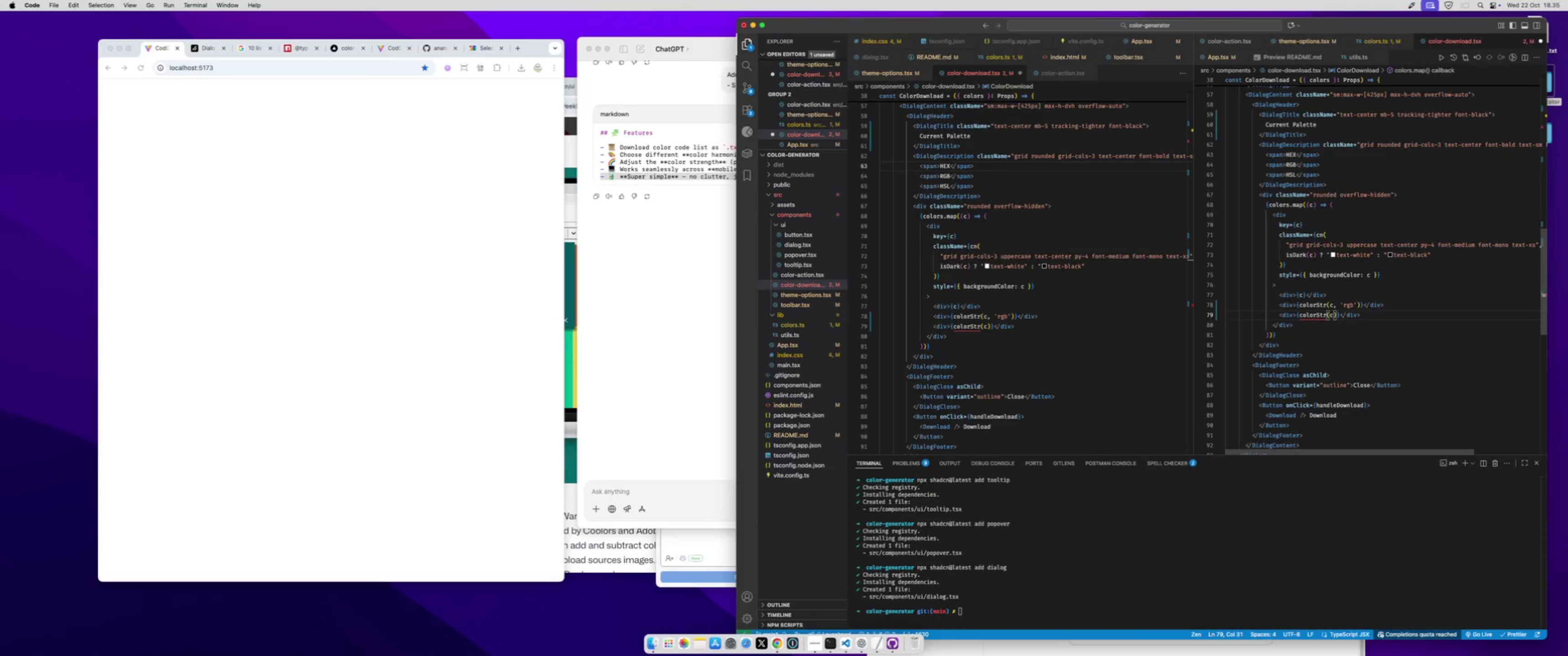 
key(ArrowRight)
 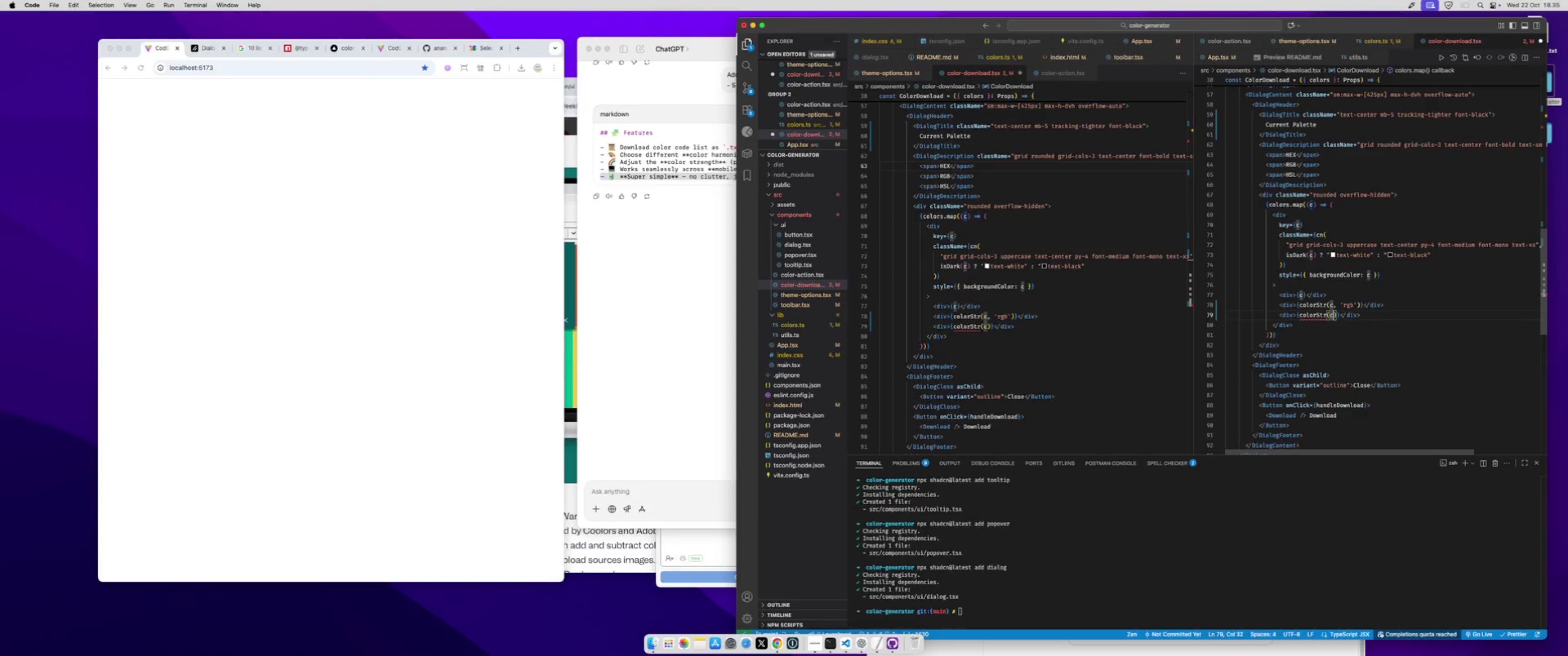 
key(ArrowRight)
 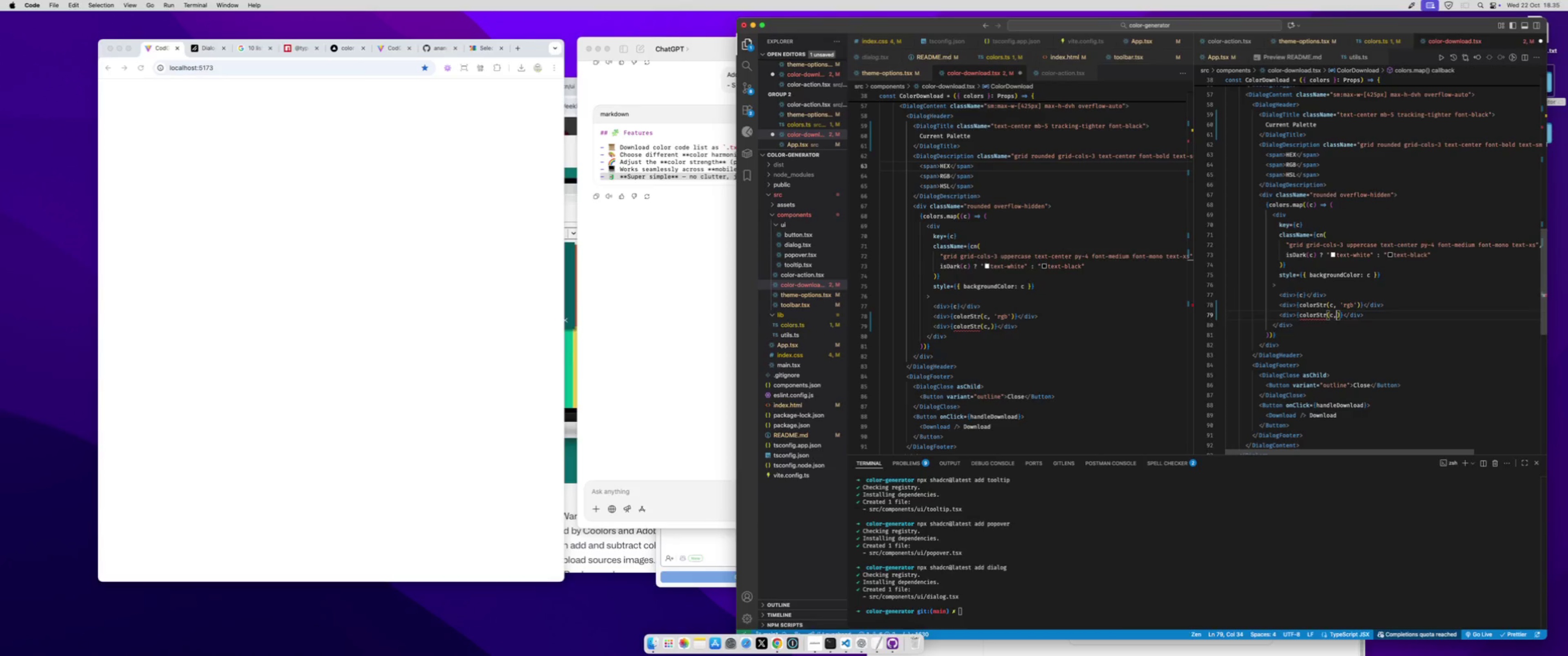 
key(Comma)
 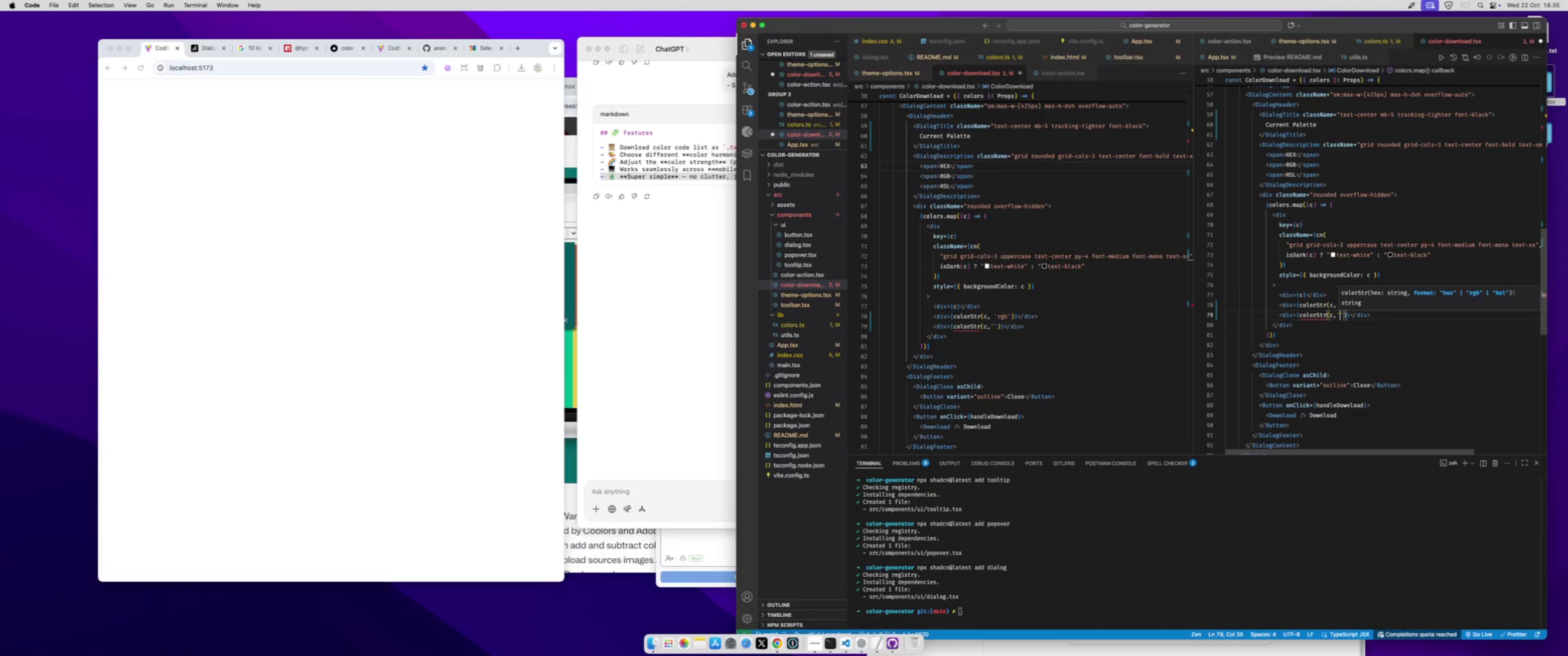 
key(Quote)
 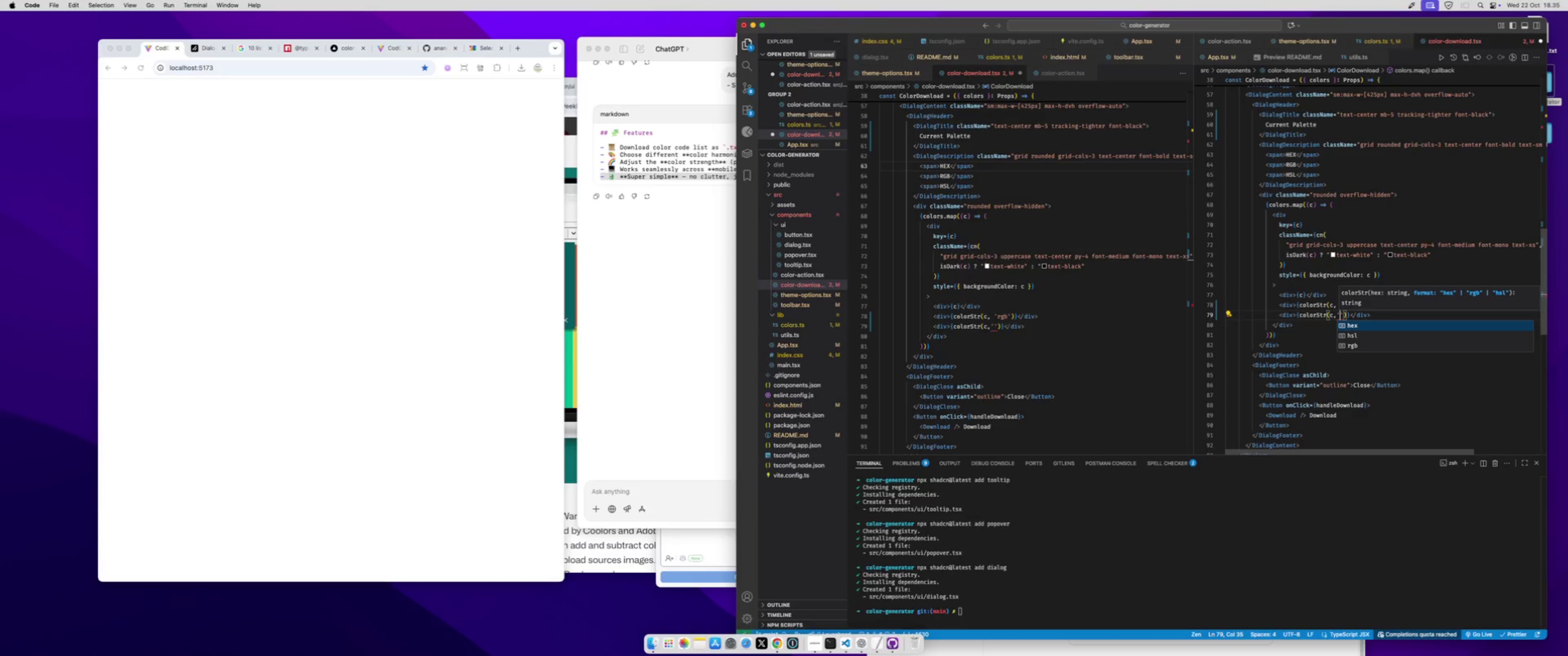 
key(ArrowDown)
 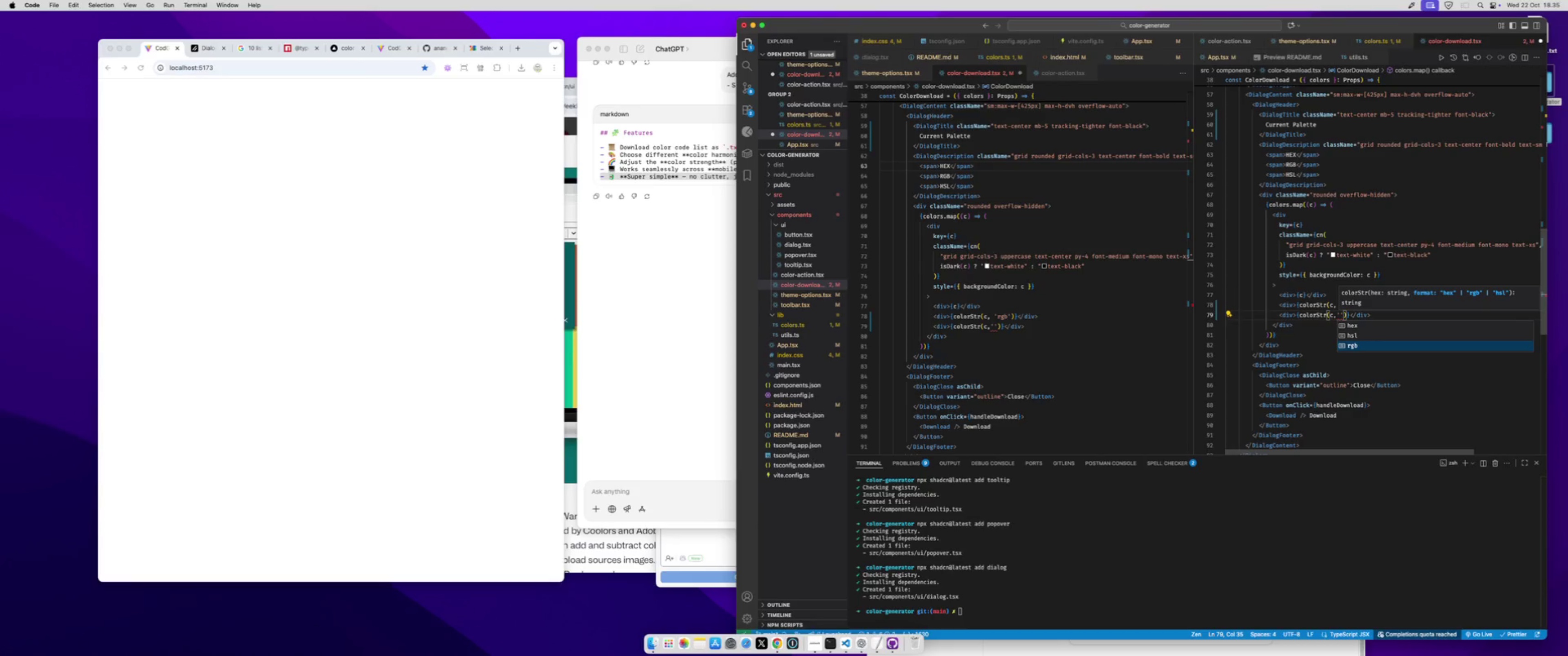 
key(ArrowDown)
 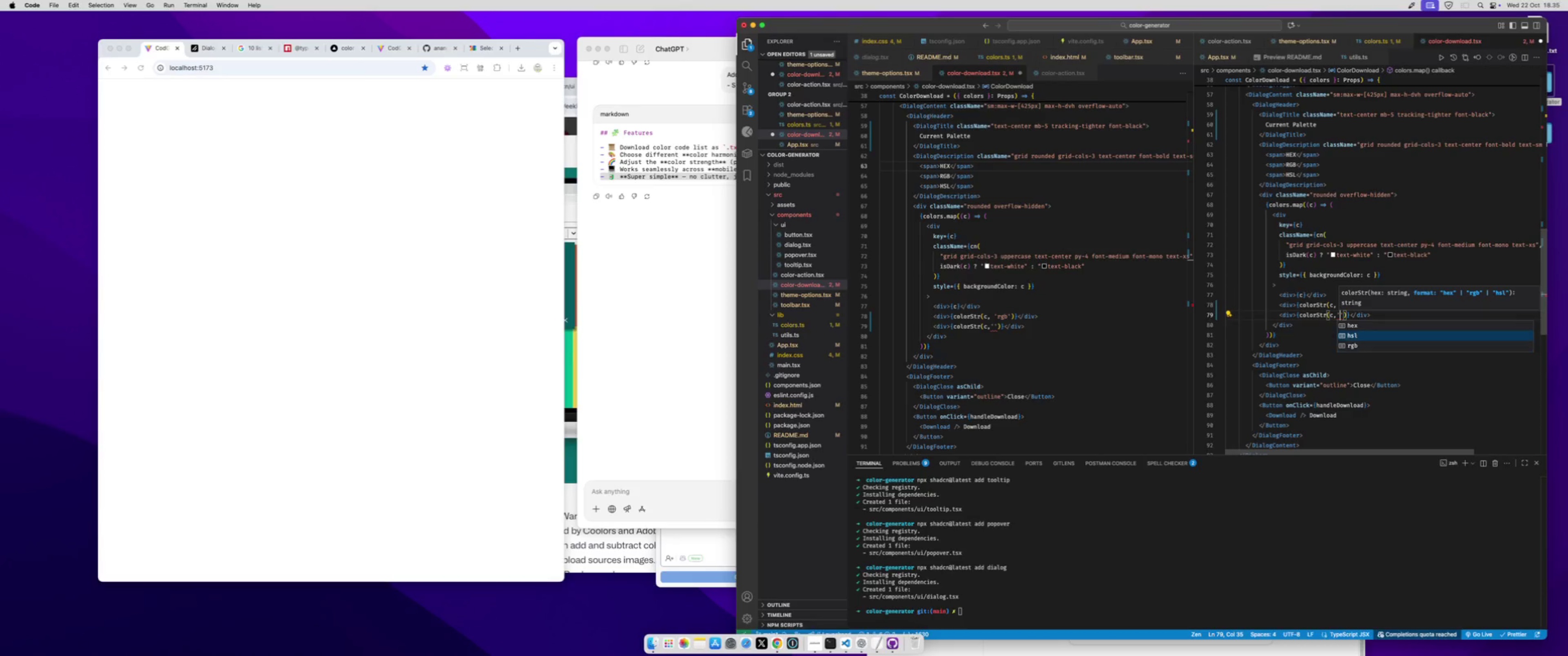 
key(ArrowUp)
 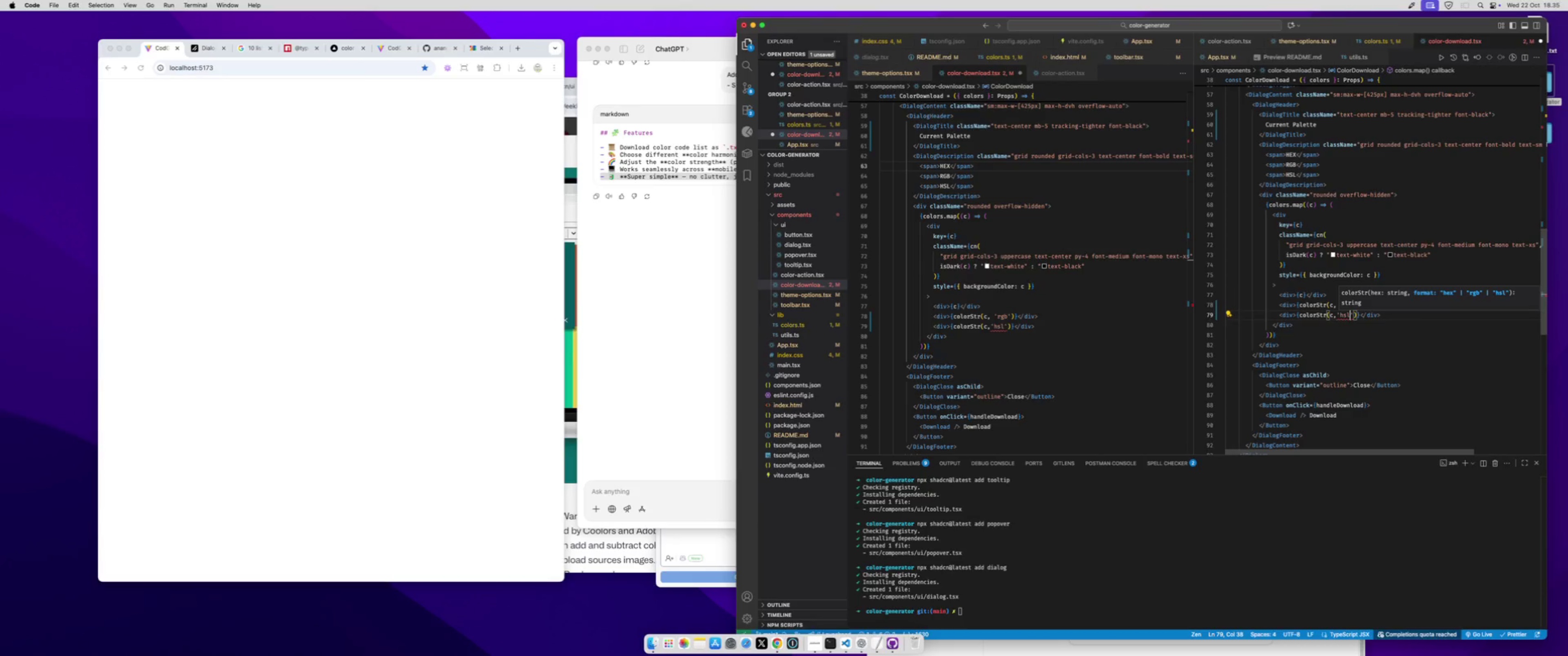 
key(Enter)
 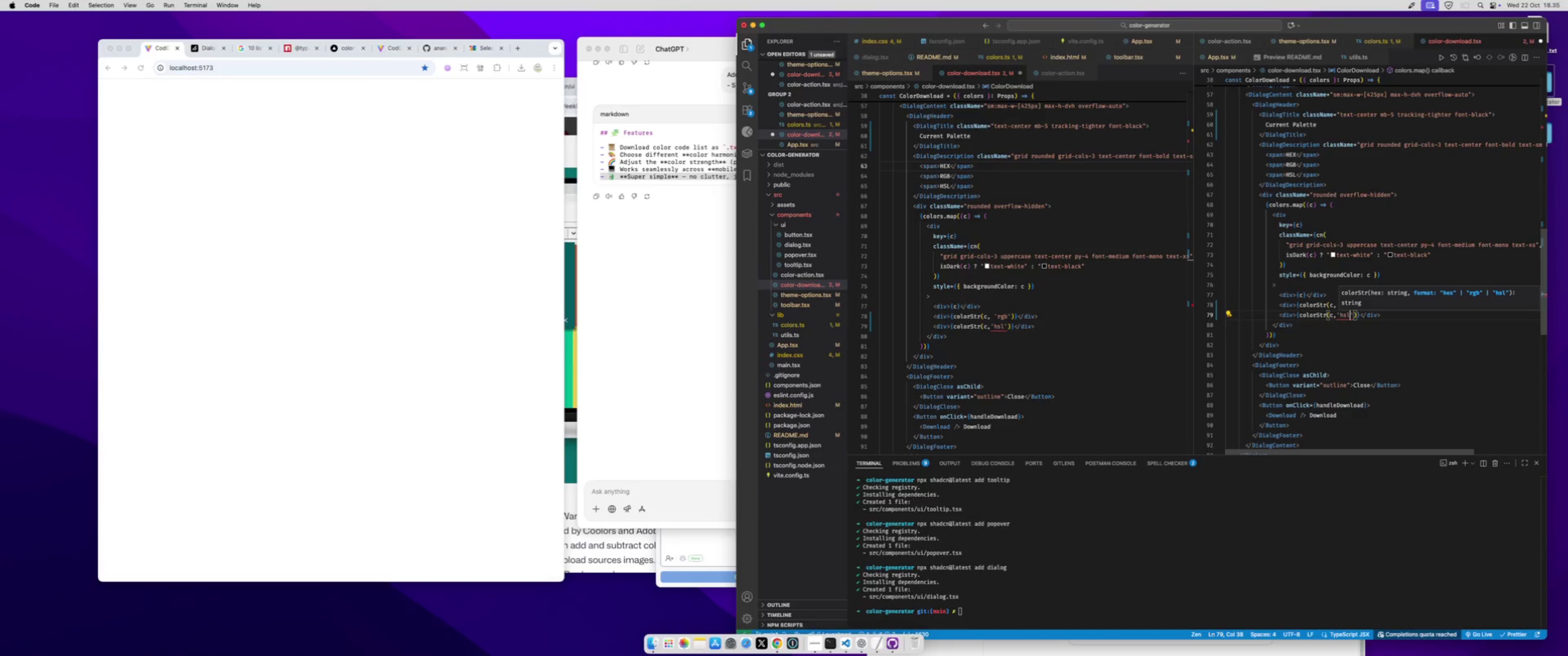 
key(Meta+S)
 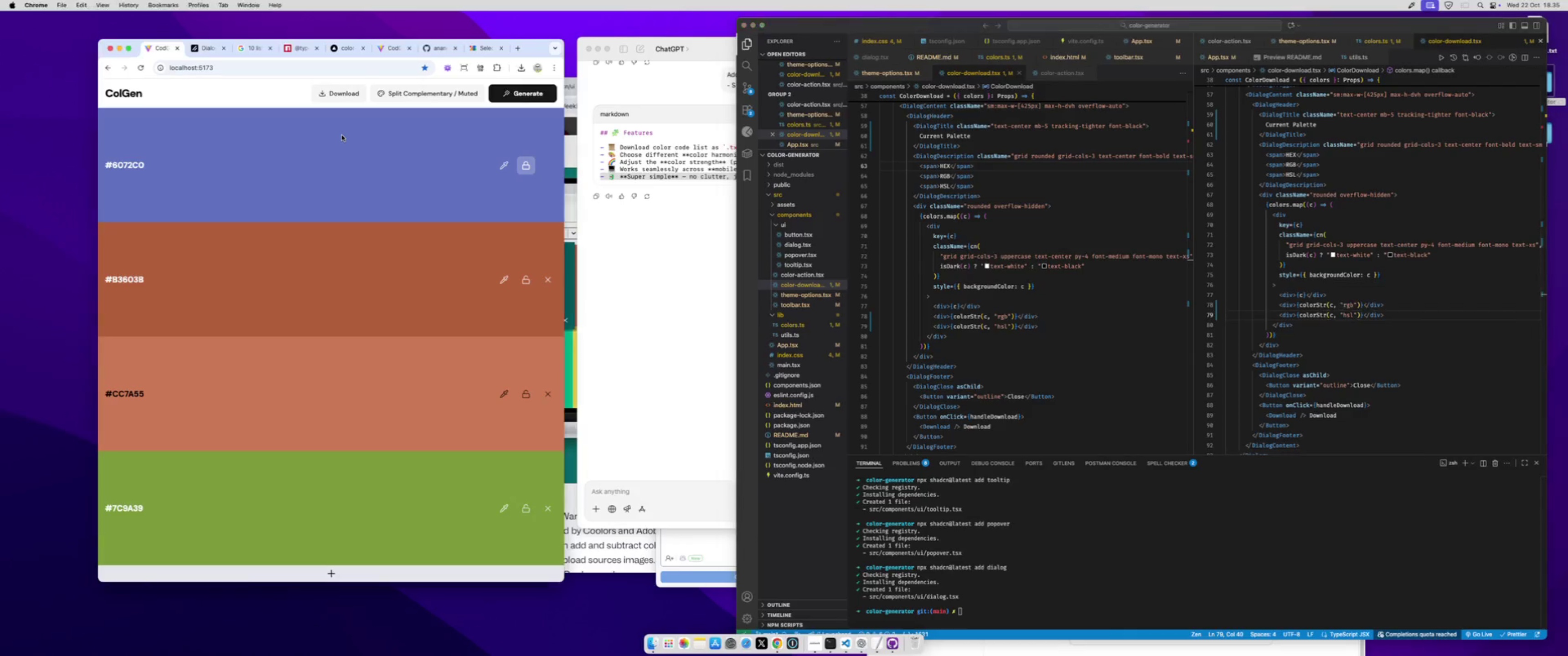 
double_click([321, 92])
 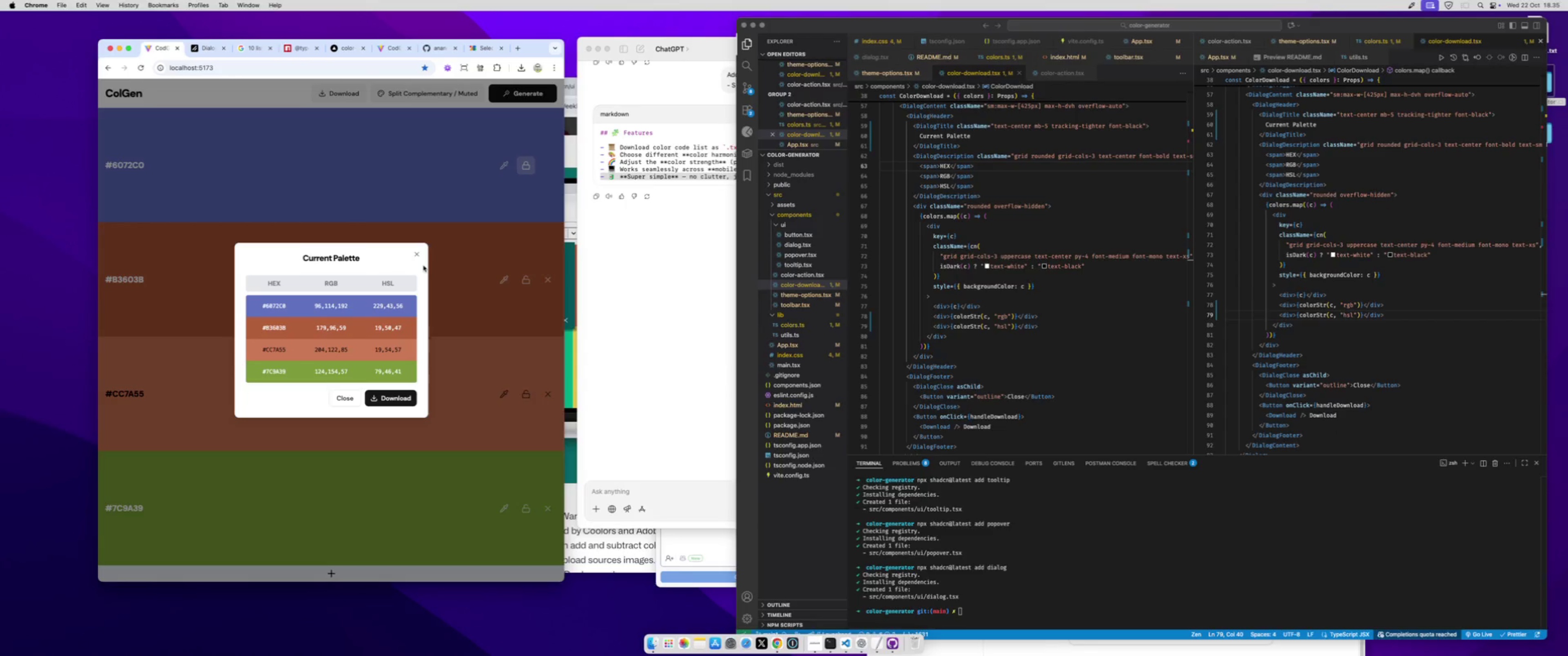 
left_click([415, 251])
 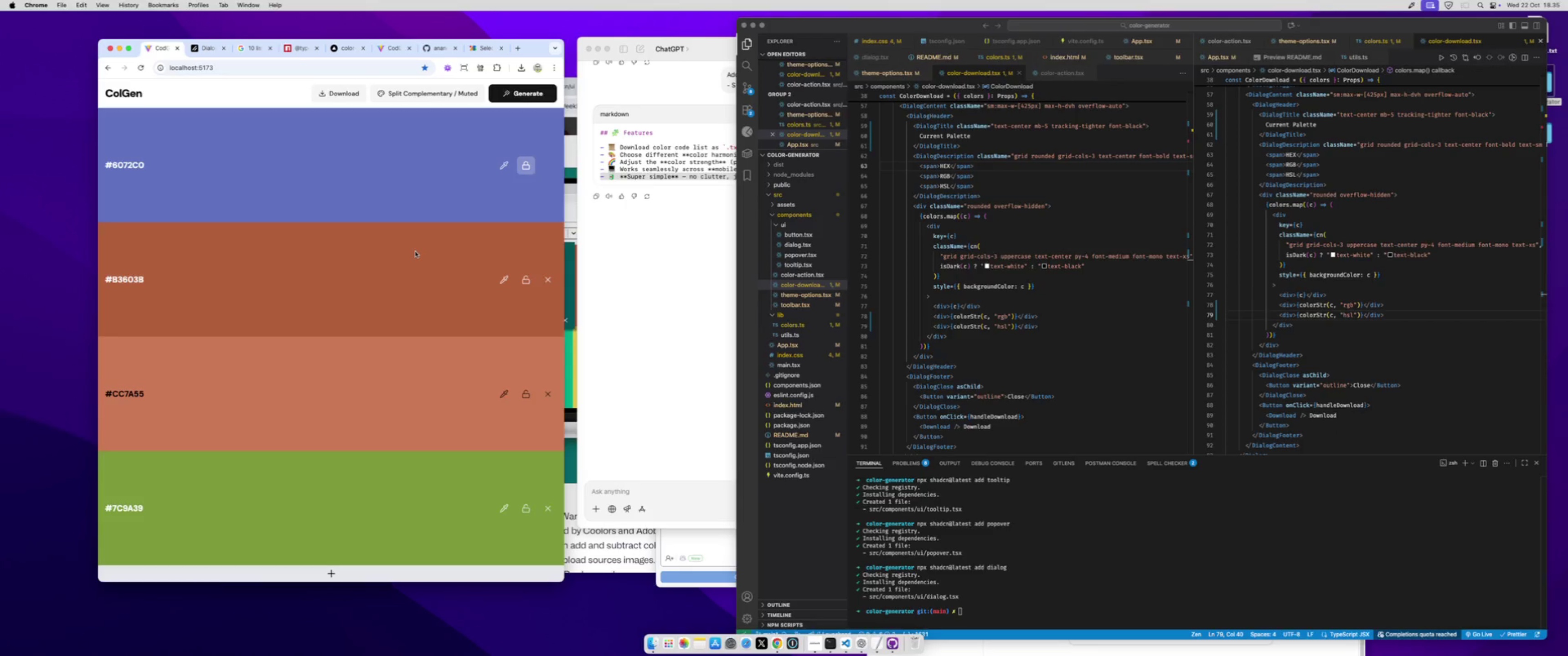 
scroll: coordinate [415, 251], scroll_direction: down, amount: 25.0
 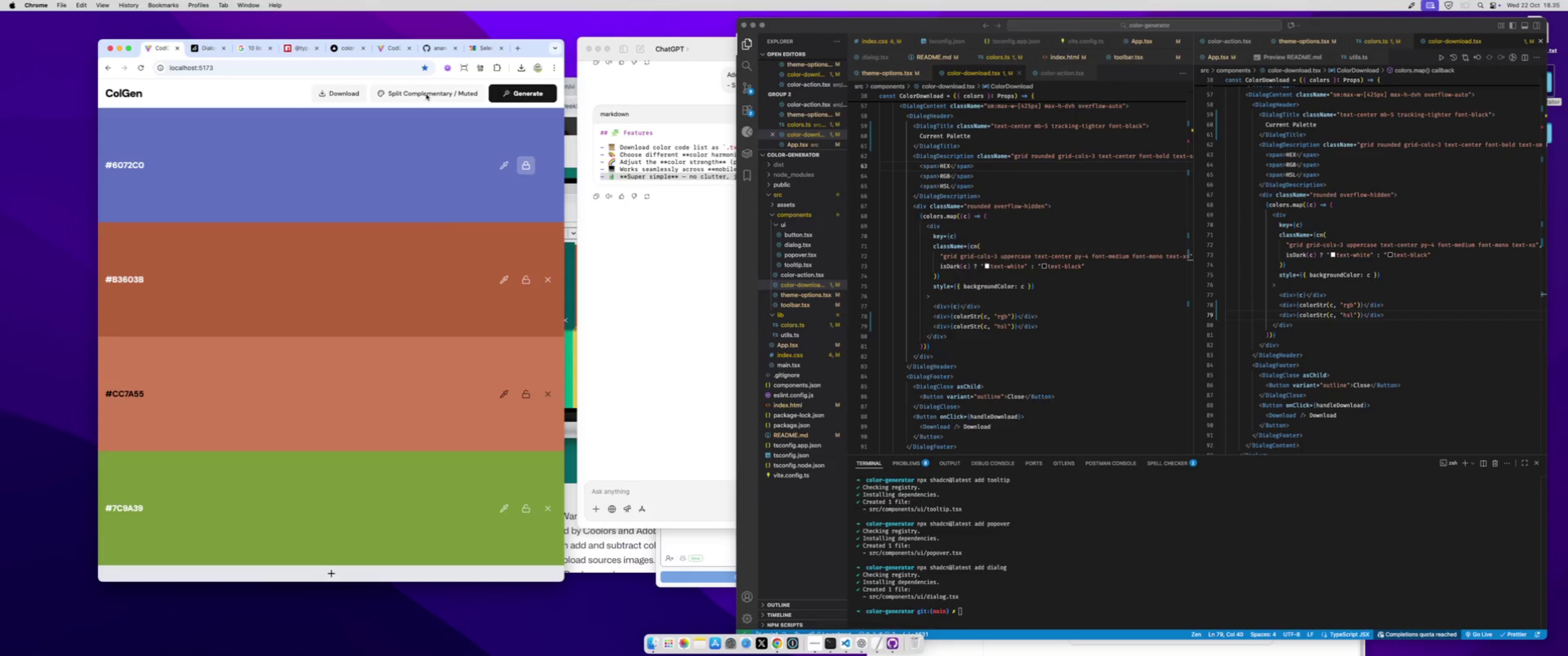 
left_click([426, 93])
 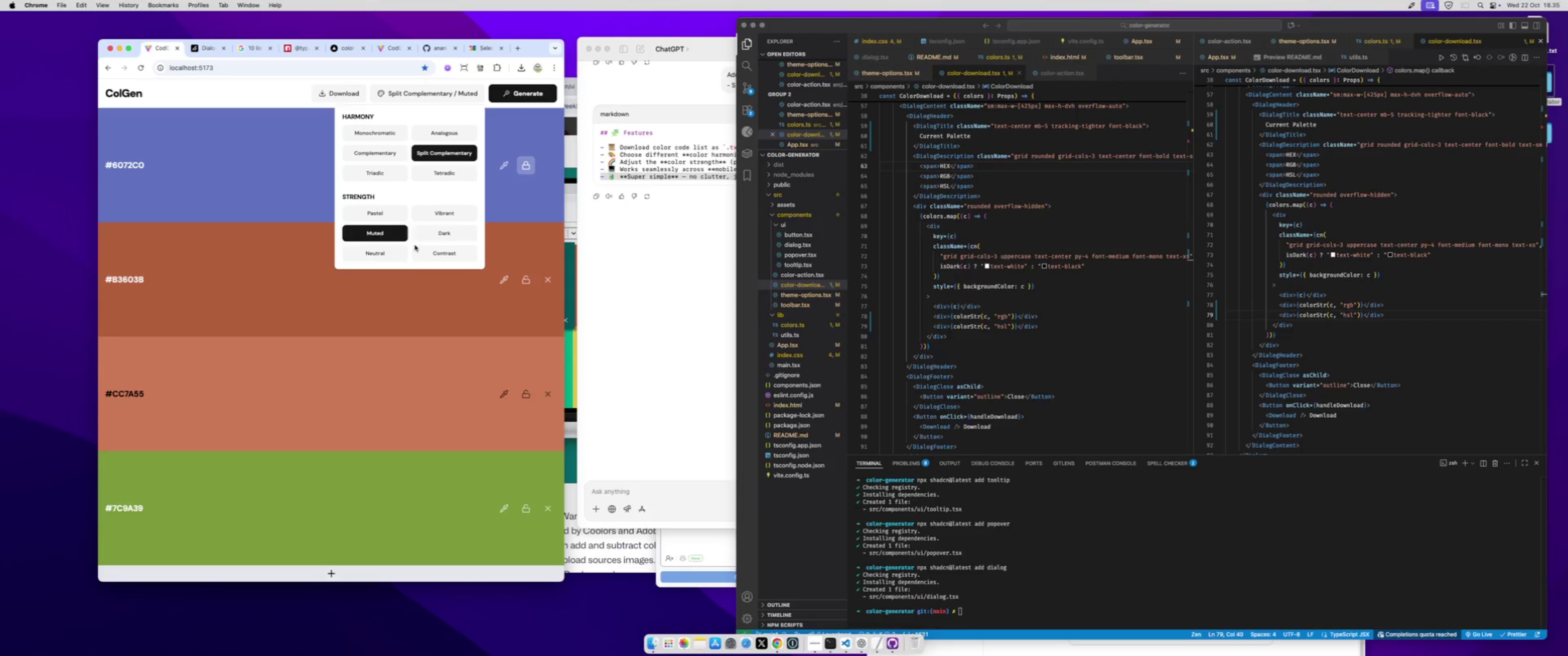 
left_click([415, 328])
 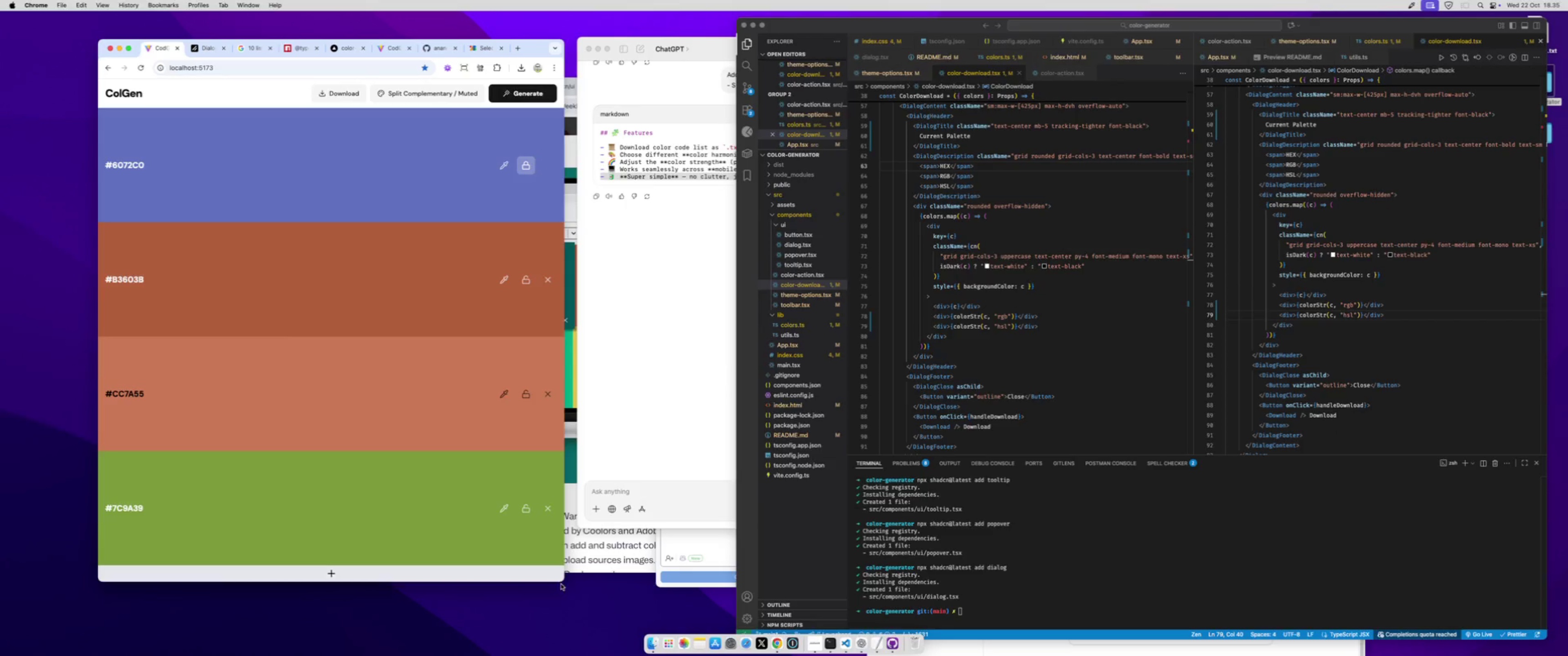 
left_click_drag(start_coordinate=[561, 582], to_coordinate=[516, 574])
 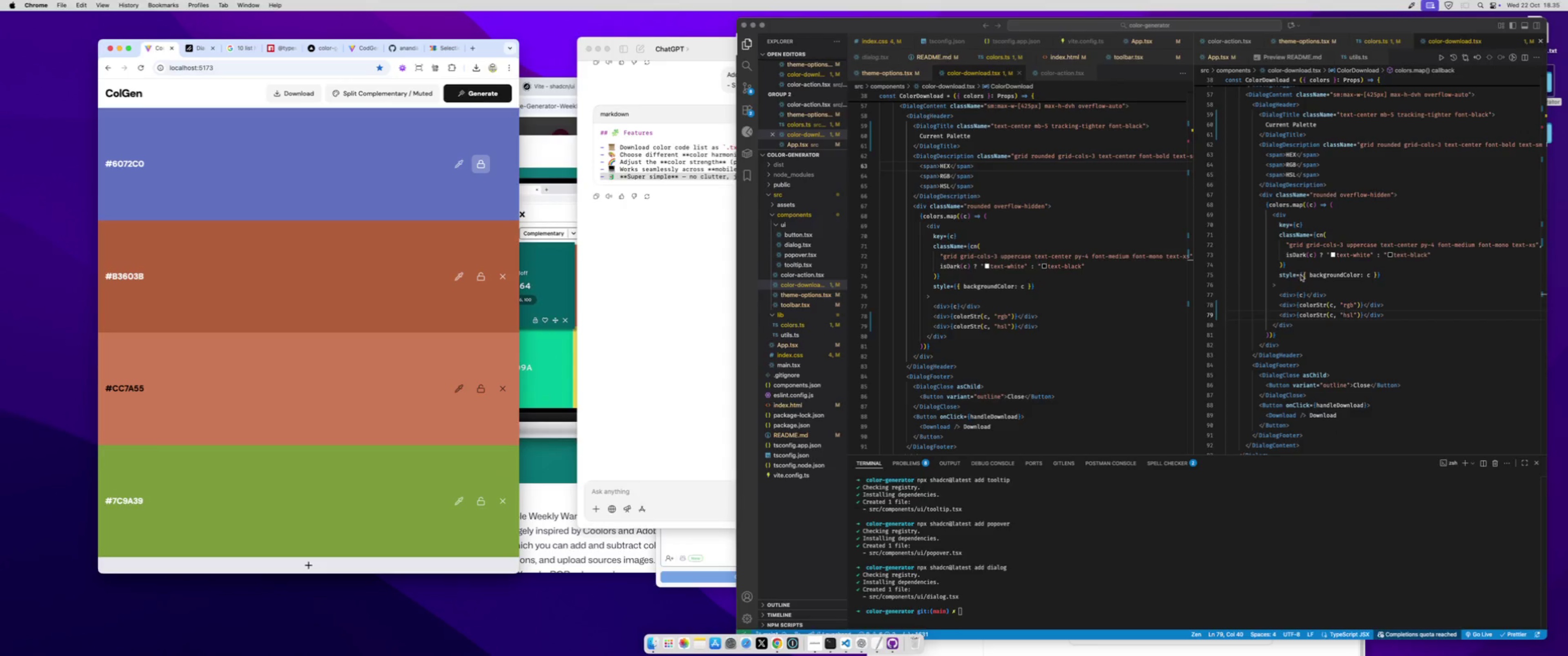 
left_click([1324, 309])
 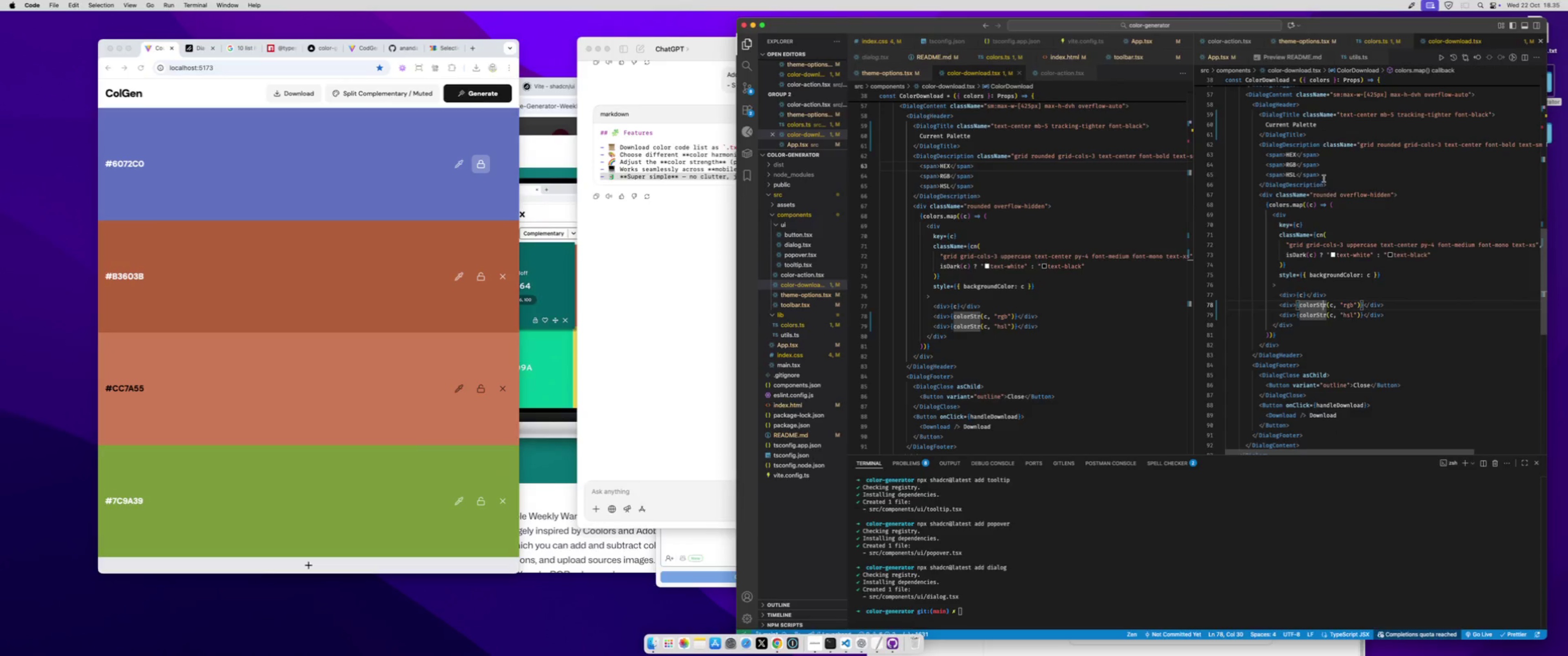 
left_click([1325, 191])
 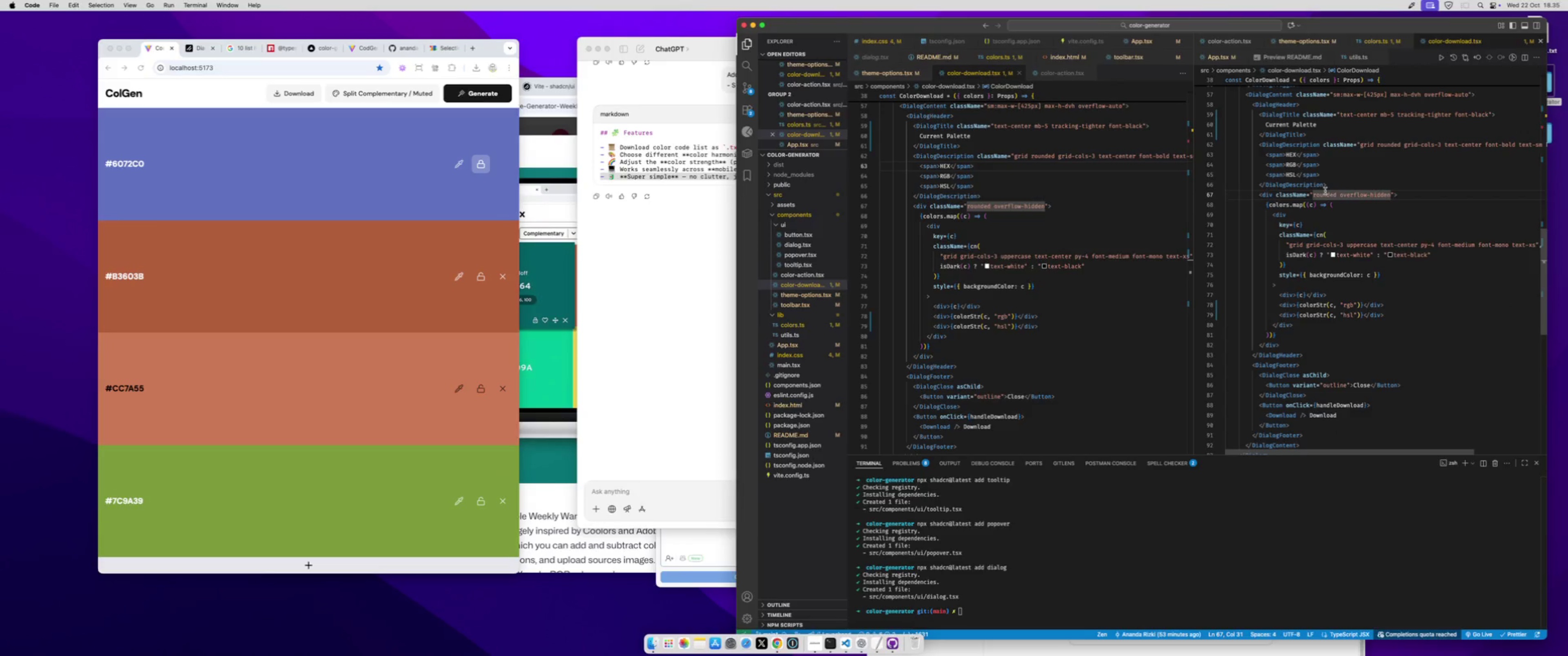 
key(Meta+P)
 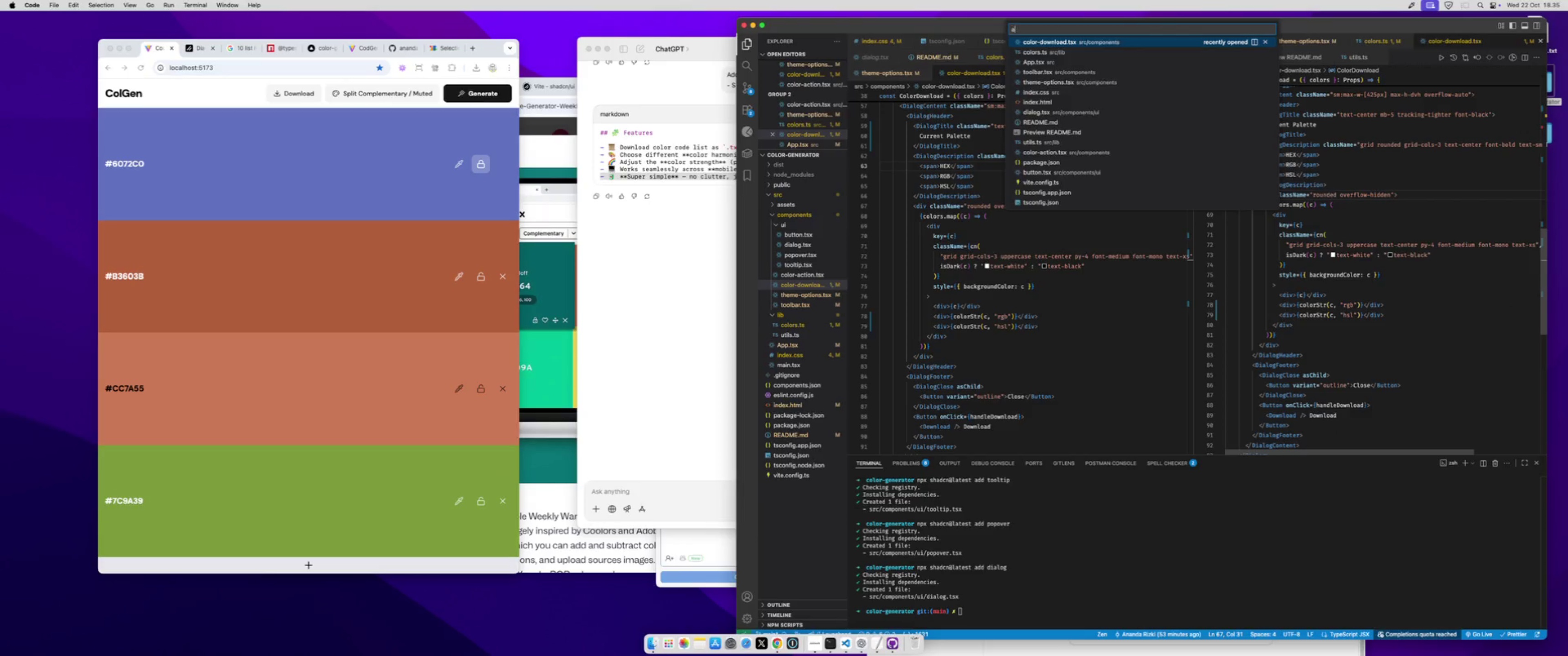 
type(app)
 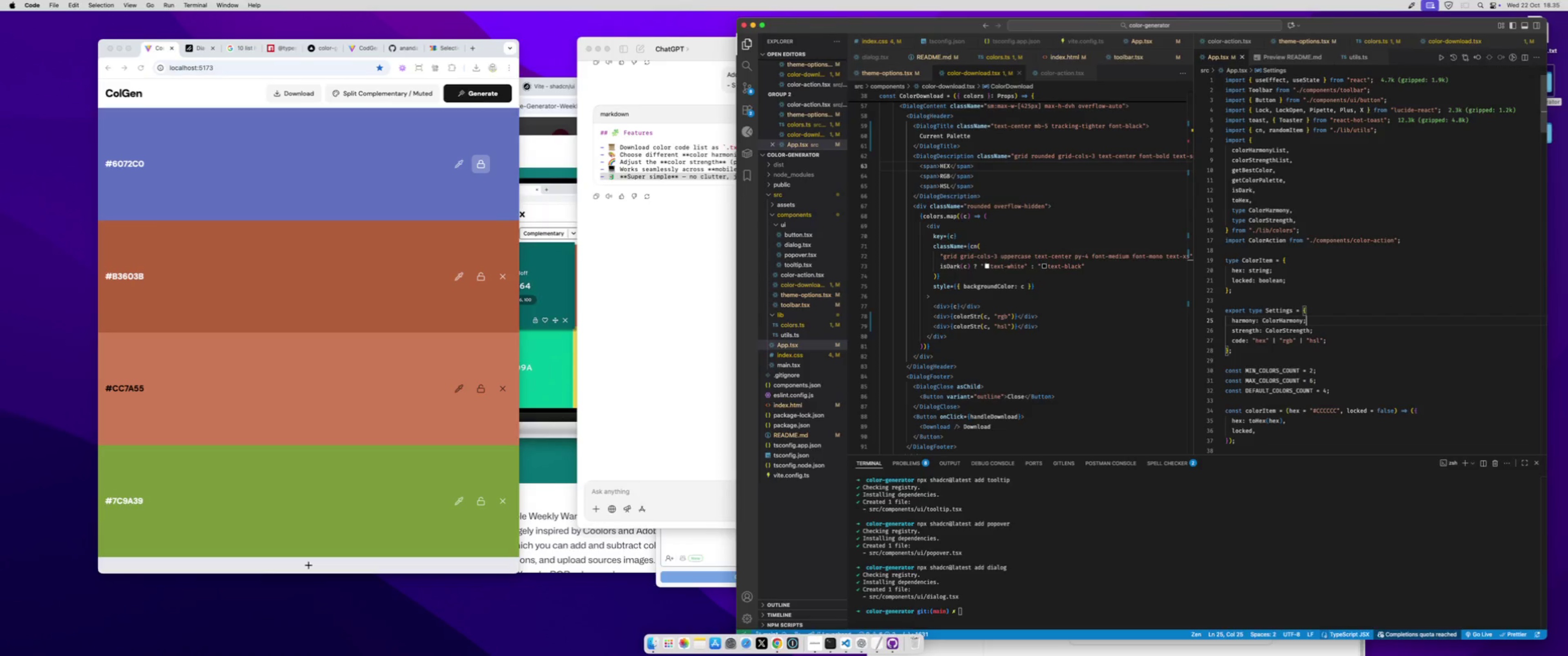 
key(Enter)
 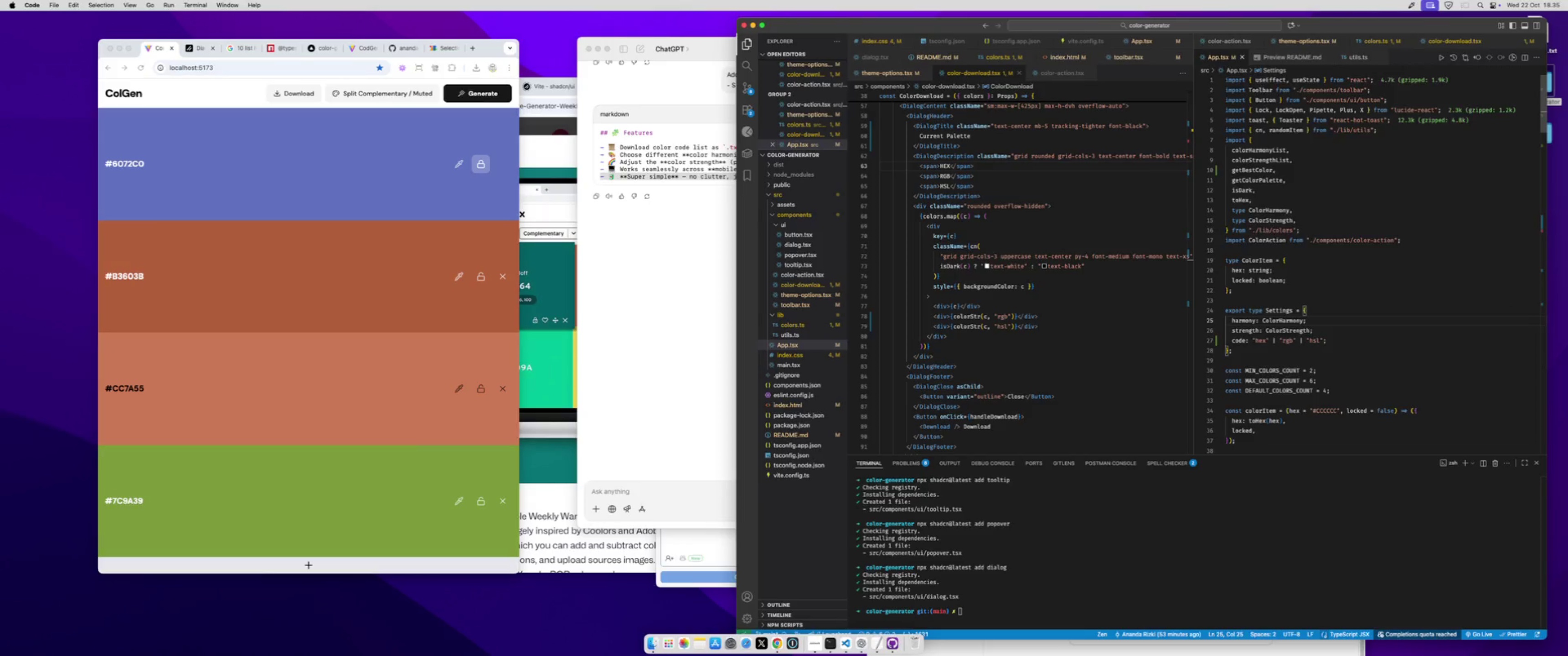 
scroll: coordinate [1325, 191], scroll_direction: down, amount: 64.0
 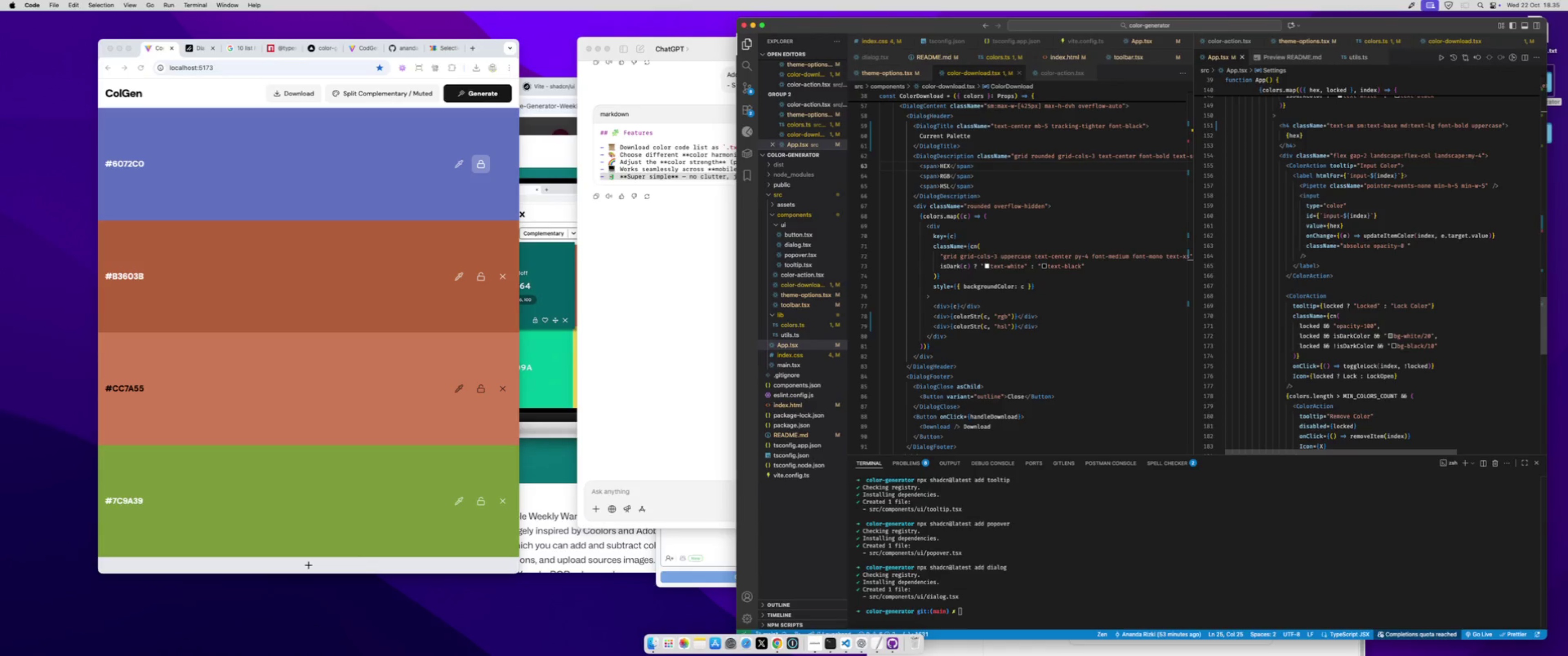 
scroll: coordinate [1325, 191], scroll_direction: up, amount: 3.0
 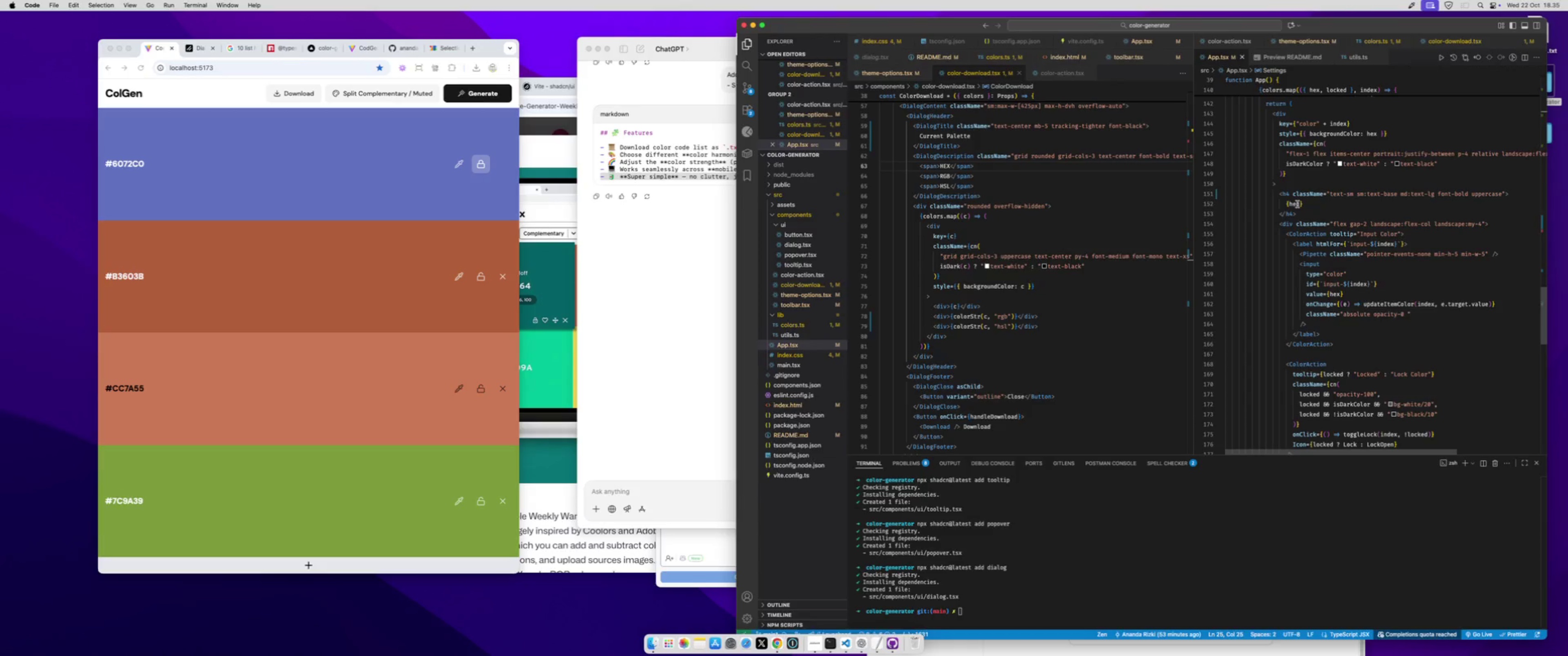 
double_click([1297, 204])
 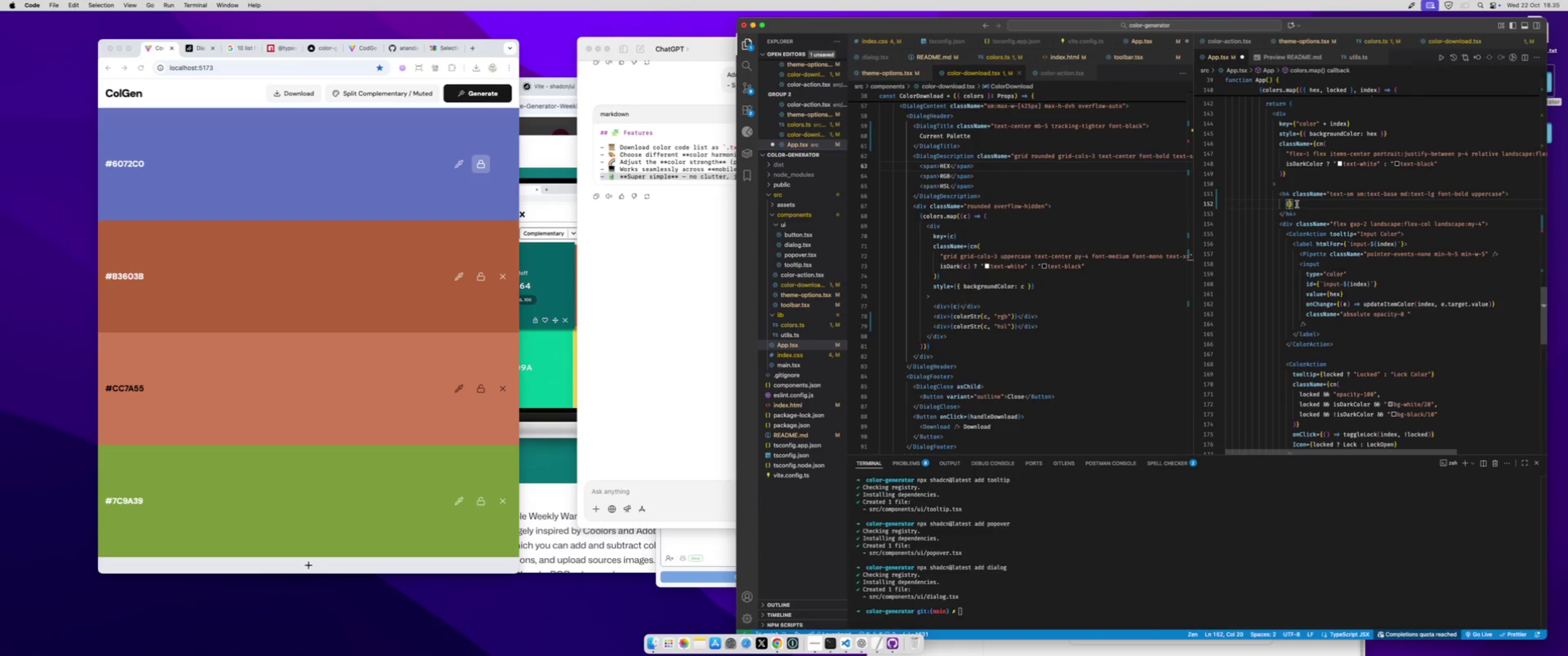 
key(Meta+X)
 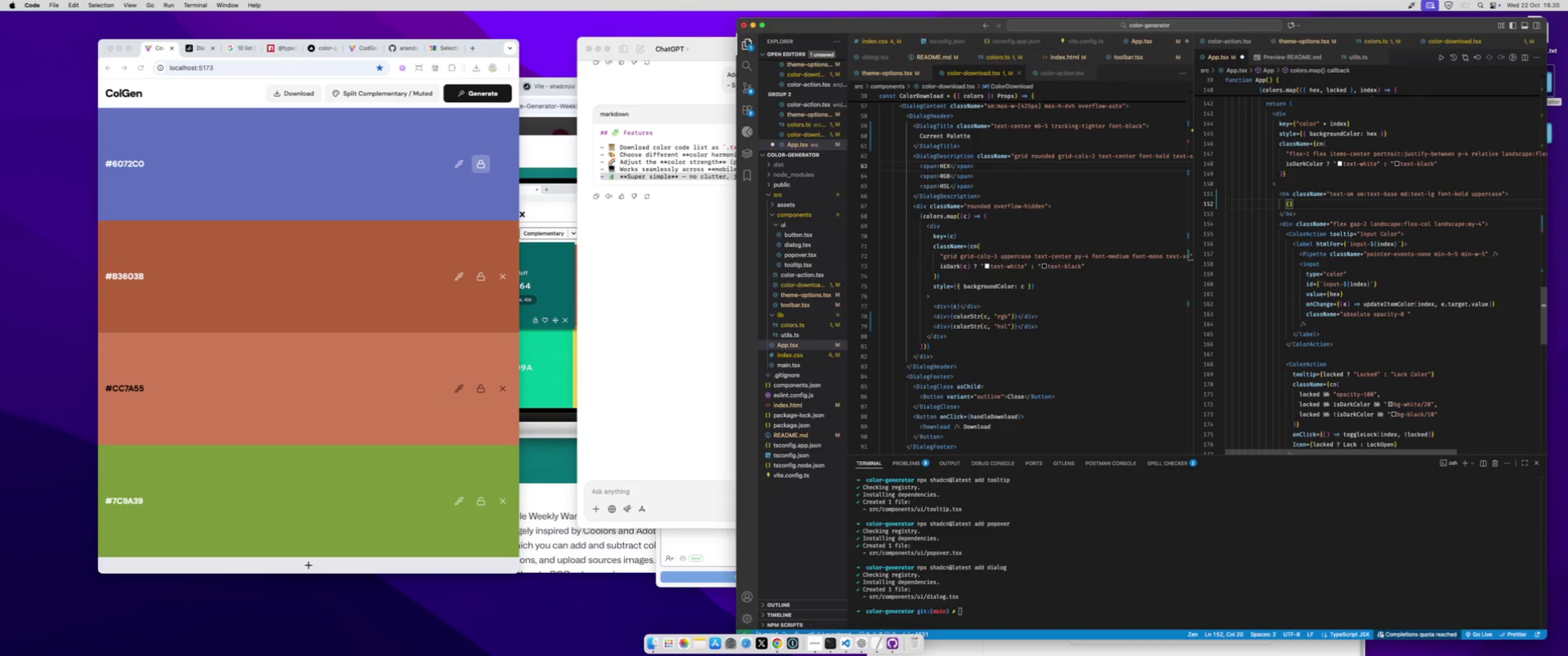 
type(colorSt)
 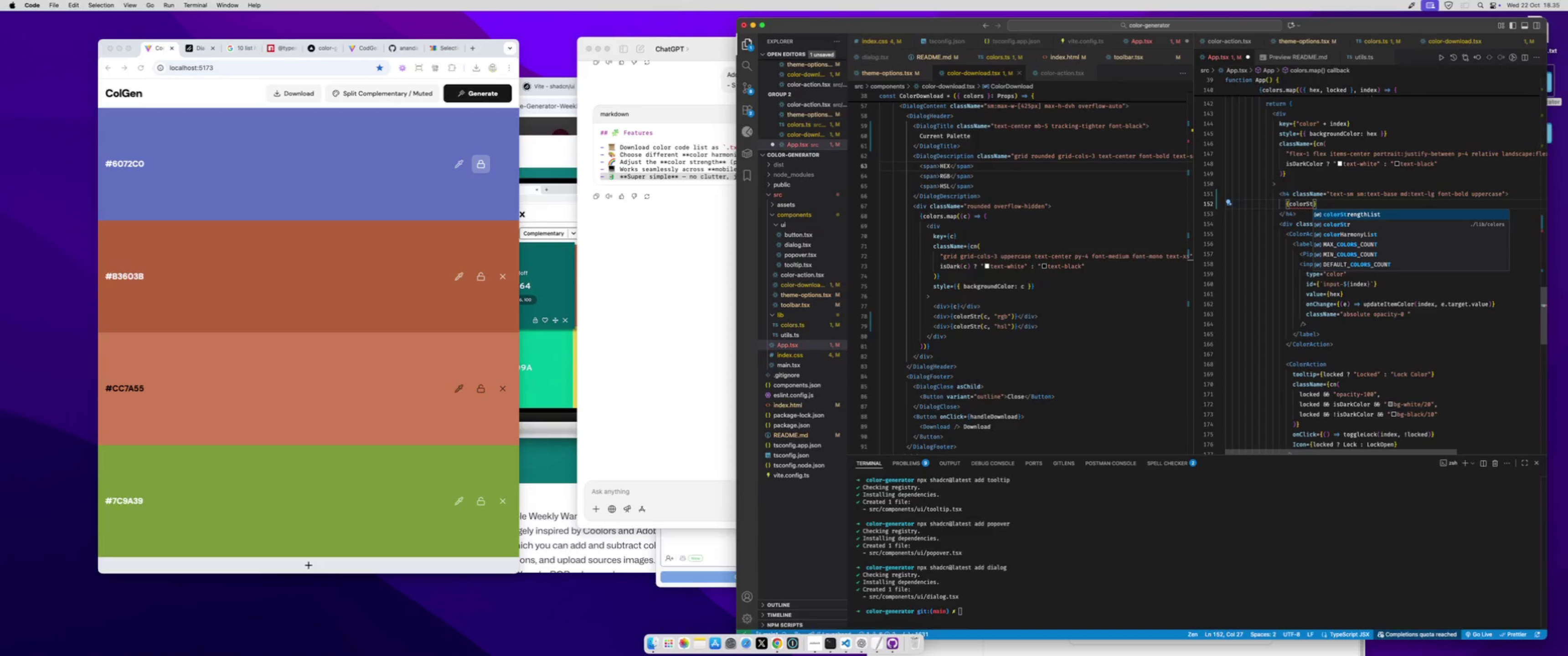 
key(ArrowDown)
 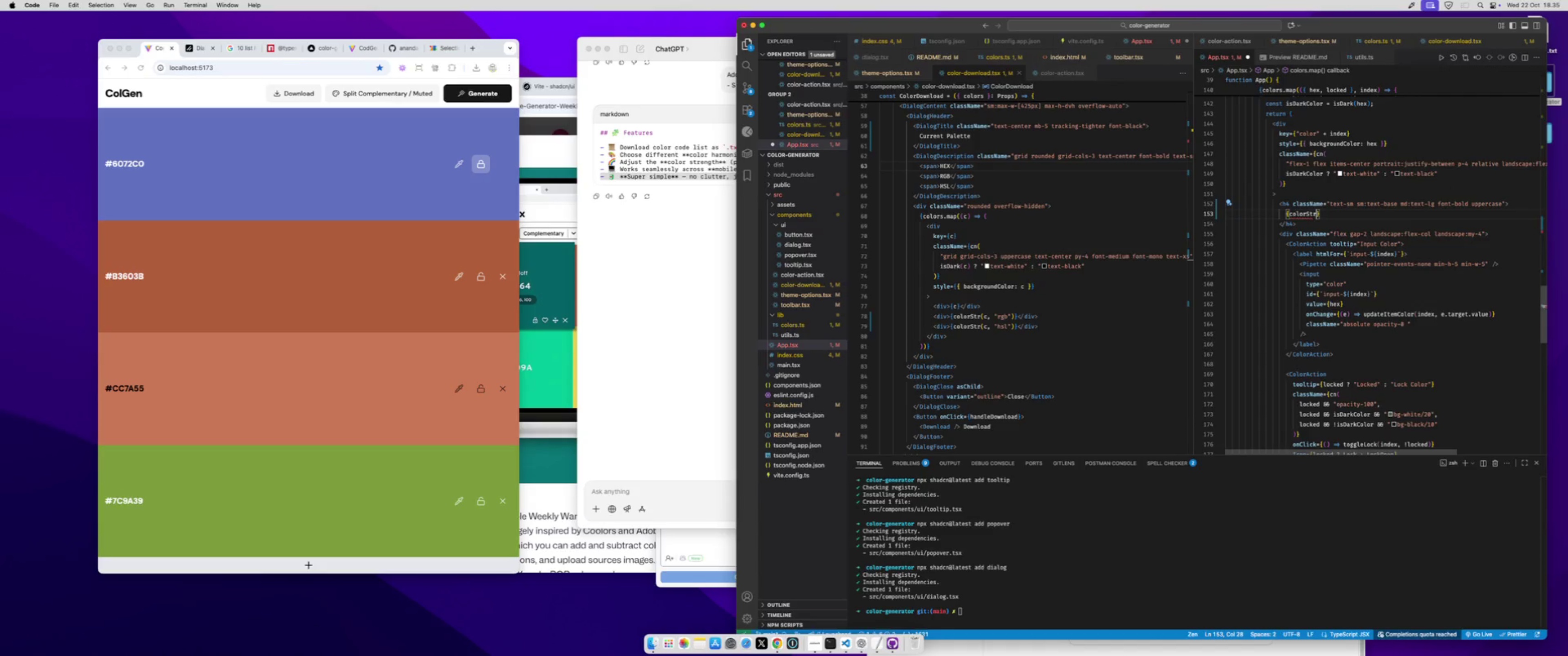 
key(Enter)
 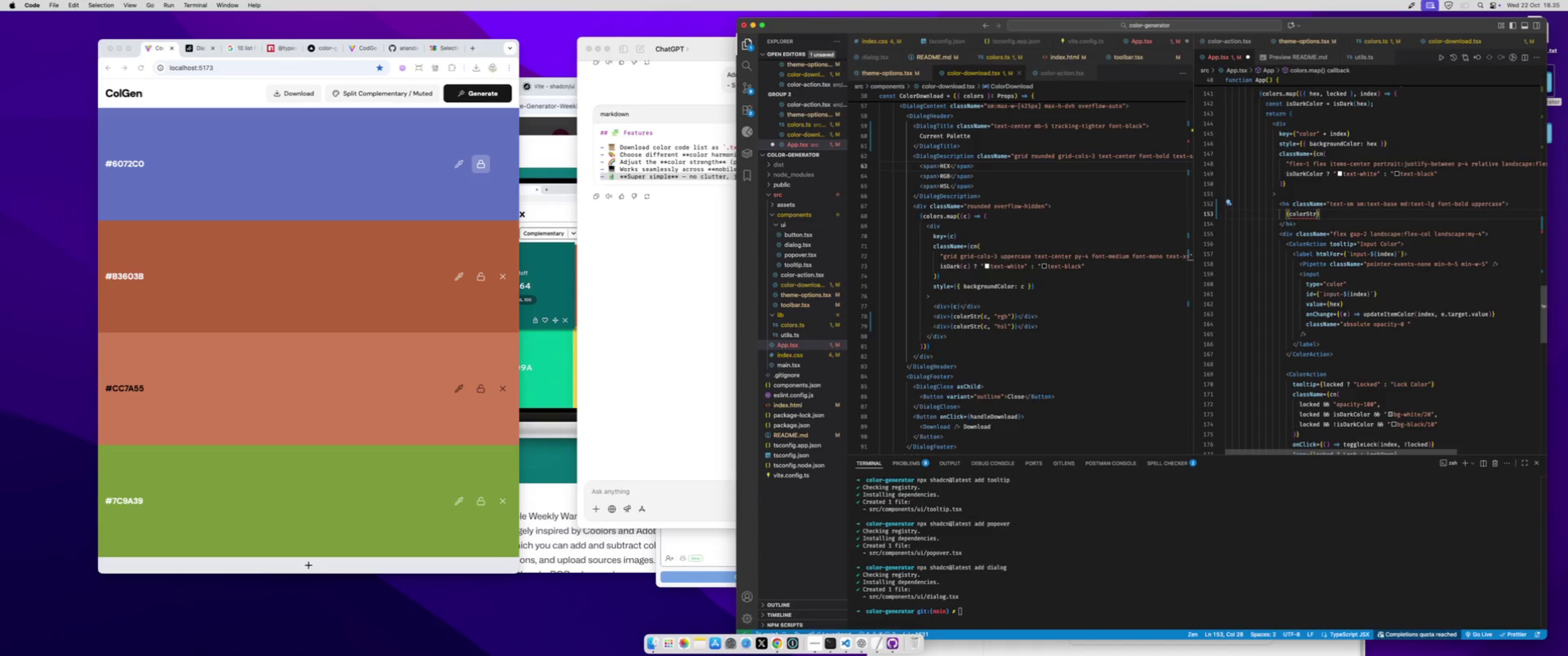 
type((hex, sett)
 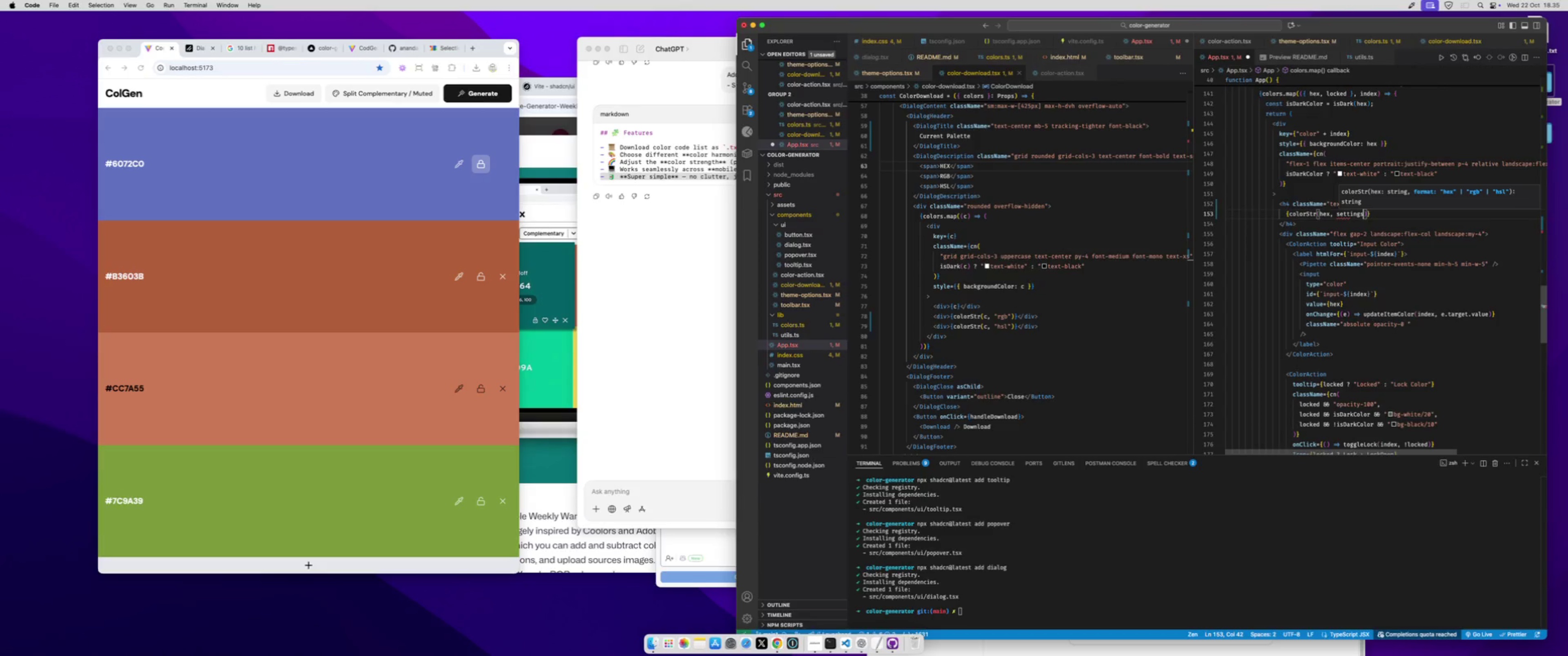 
key(Enter)
 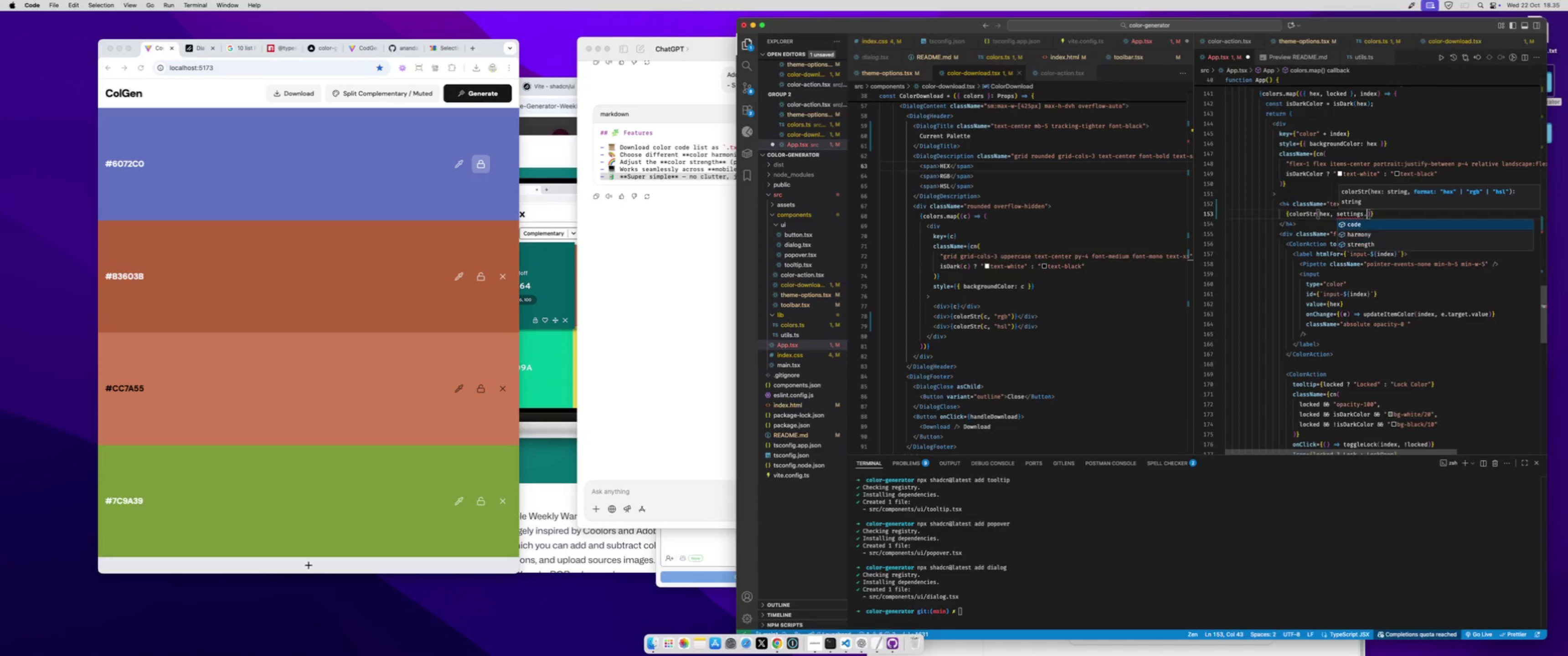 
key(Period)
 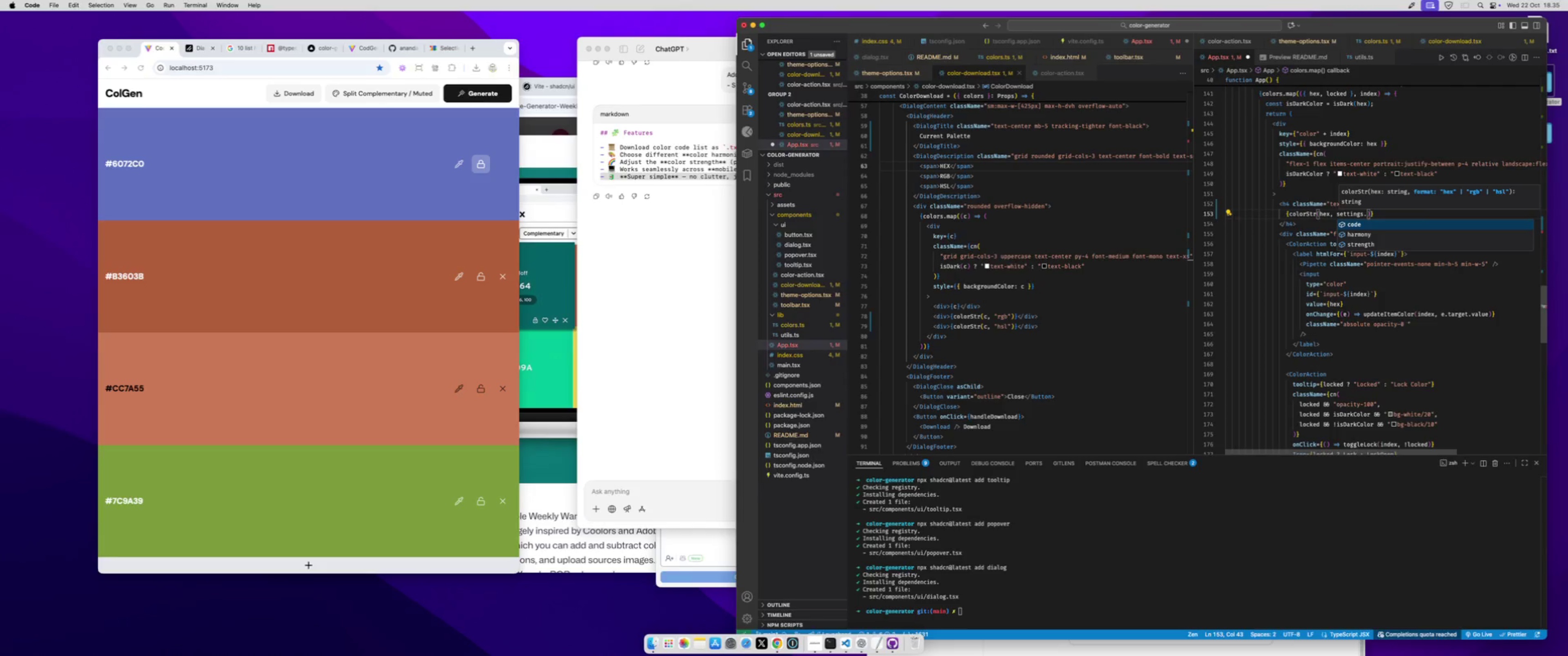 
key(Enter)
 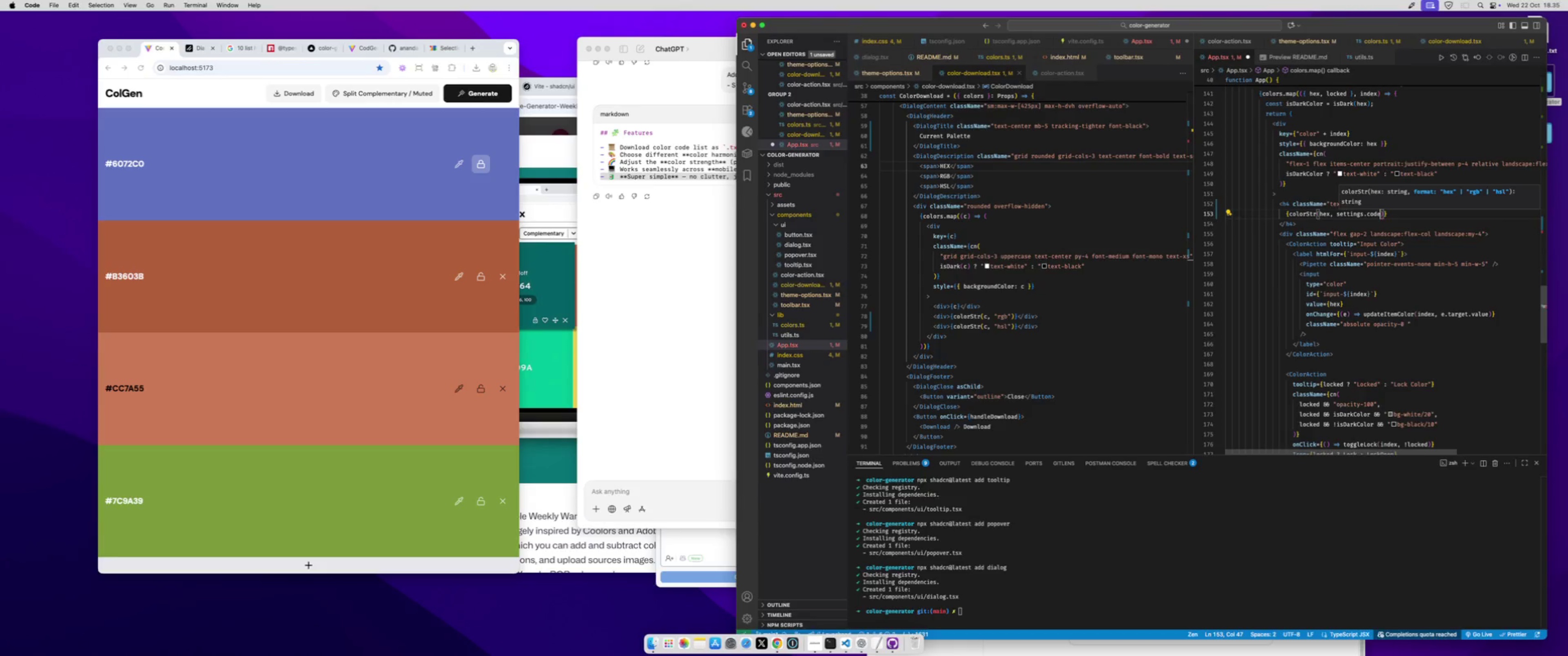 
key(Meta+S)
 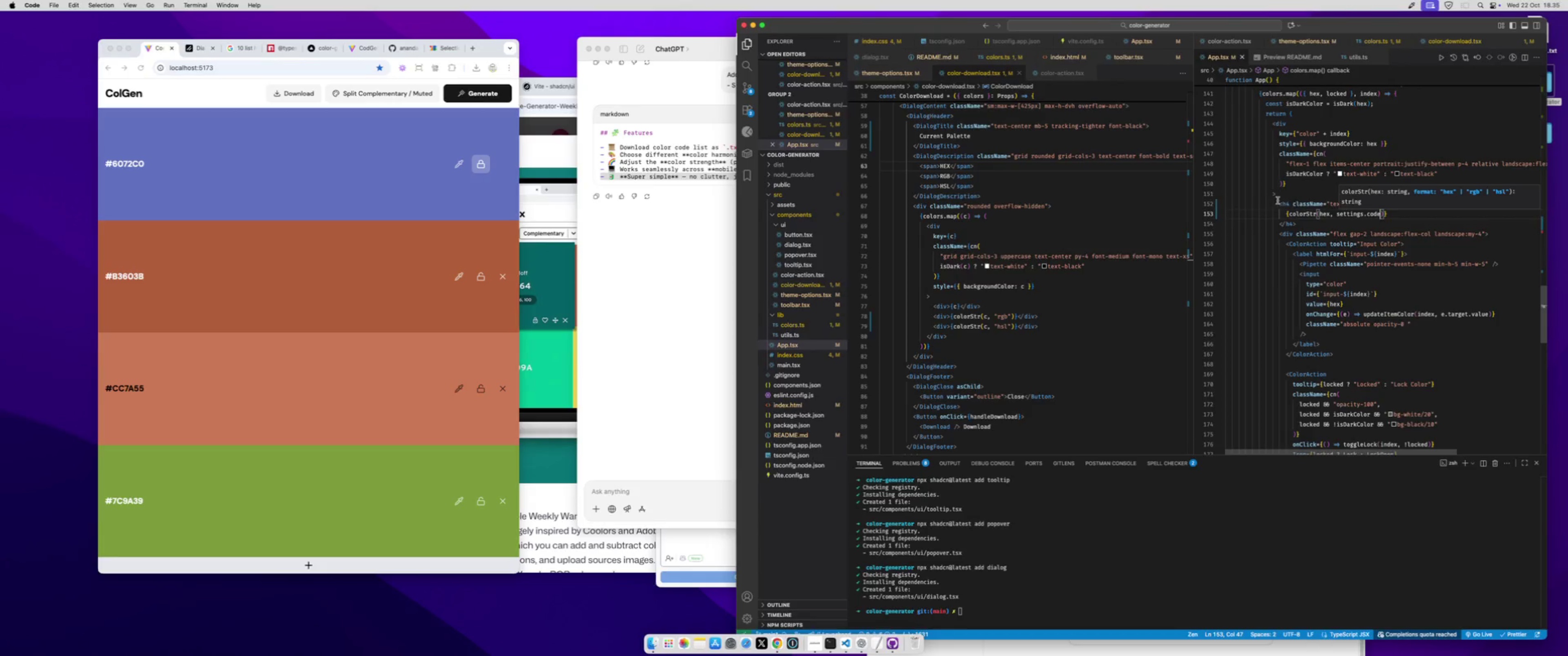 
scroll: coordinate [1301, 293], scroll_direction: up, amount: 263.0
 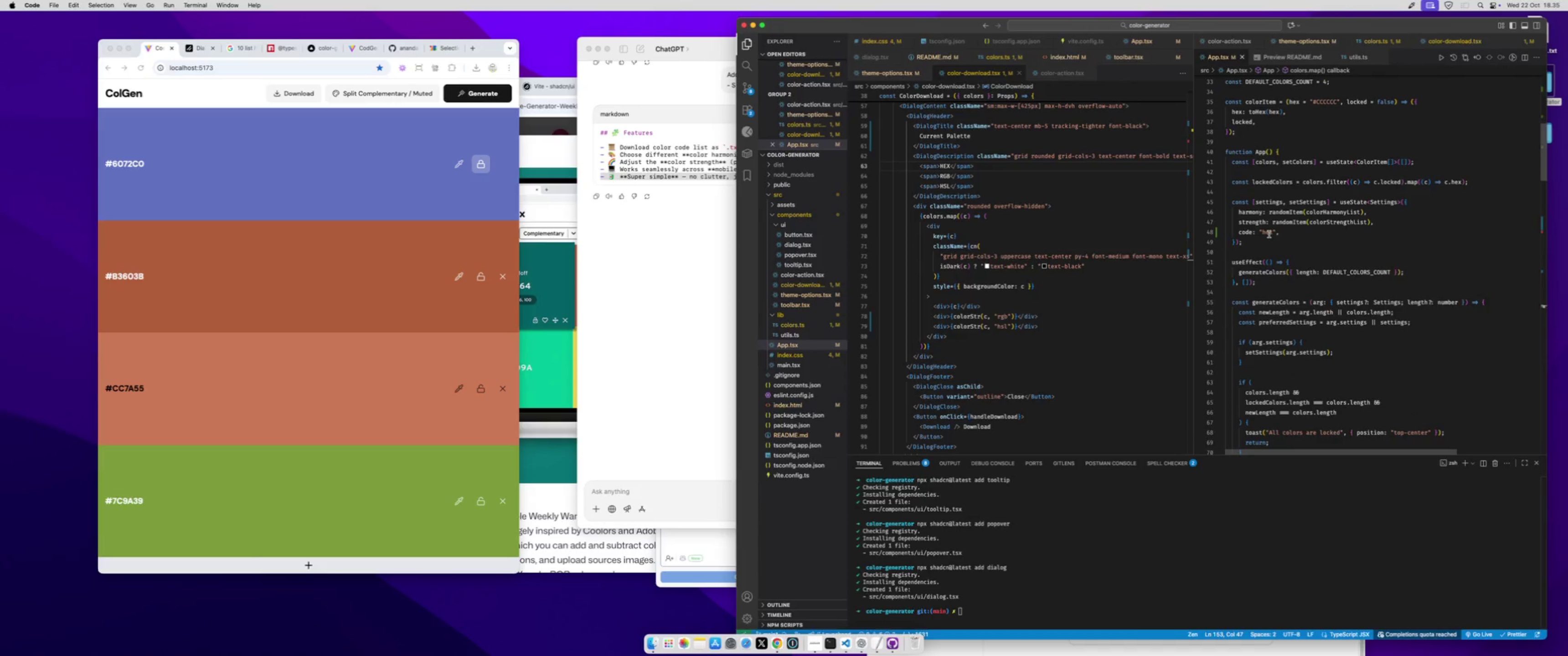 
double_click([1269, 234])
 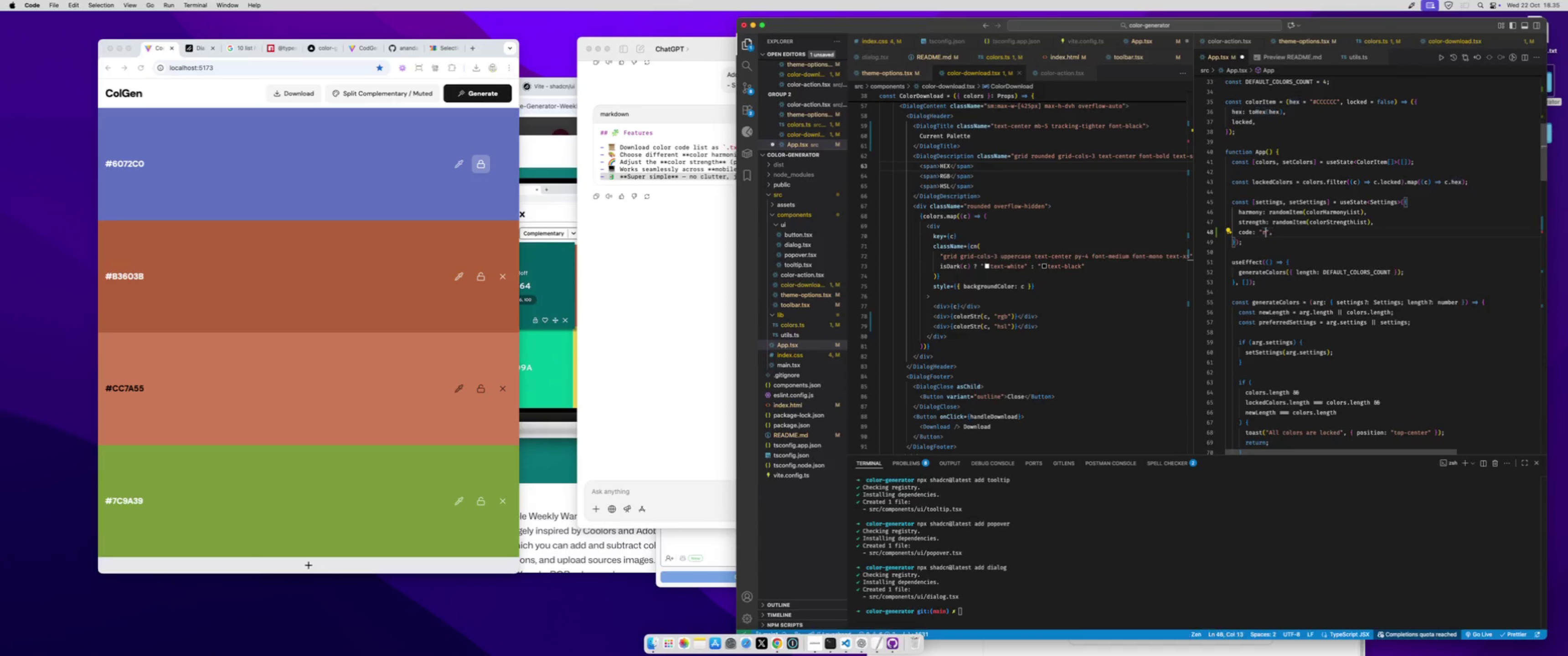 
type(rgb)
 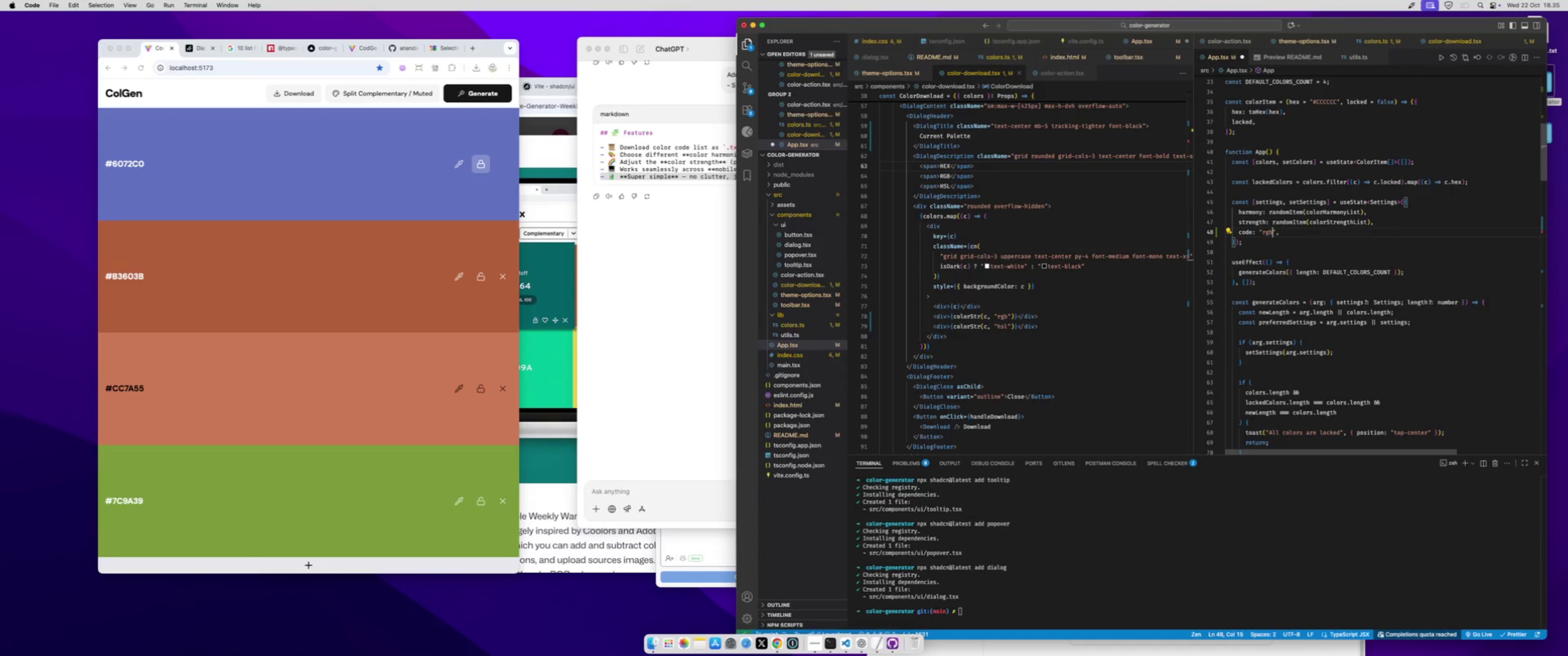 
key(Meta+S)
 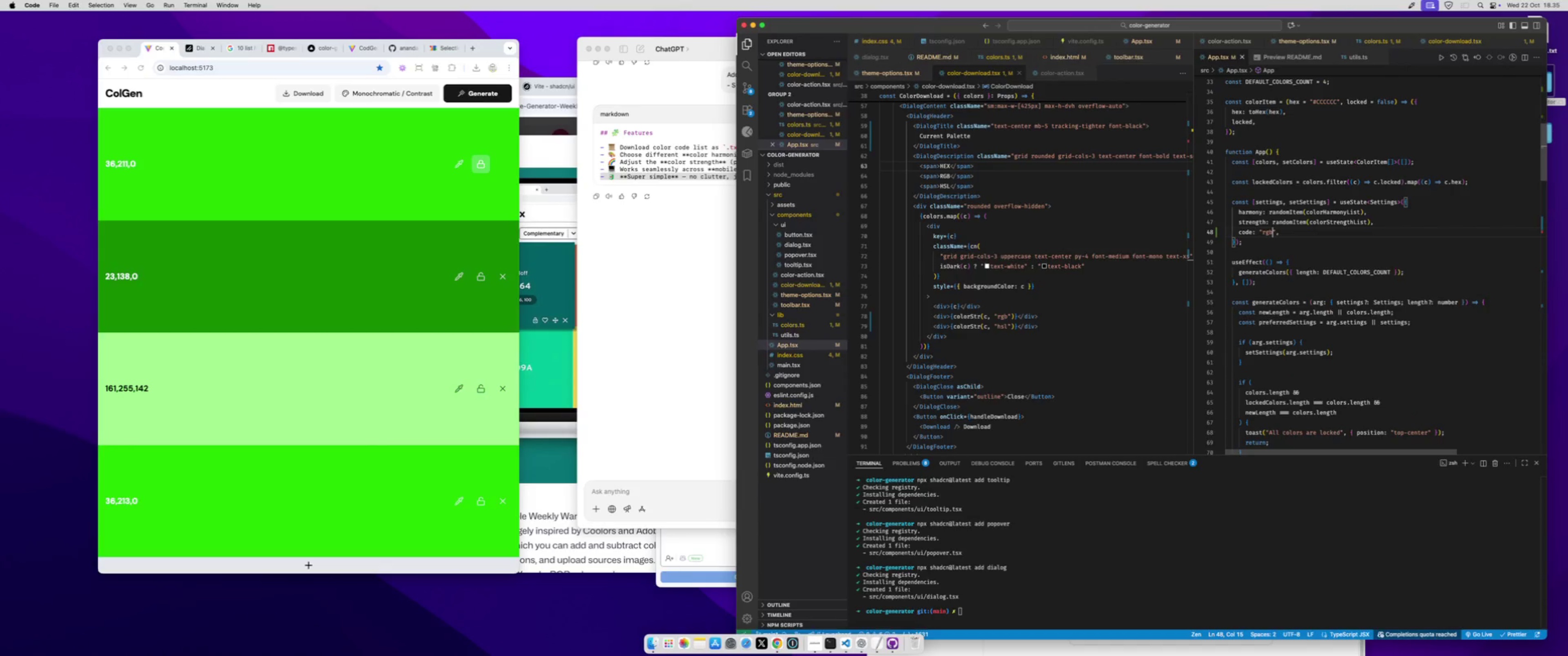 
key(Meta+Z)
 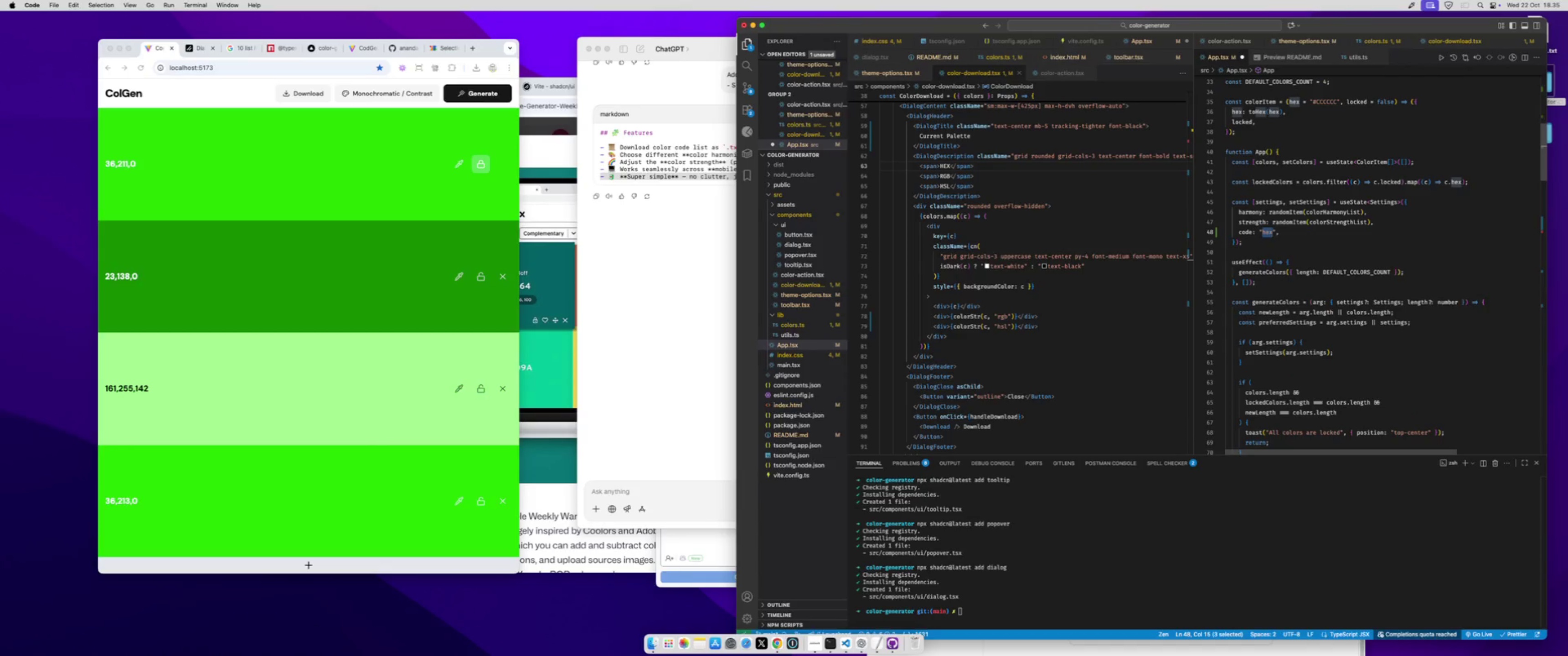 
hold_key(key=S, duration=0.31)
 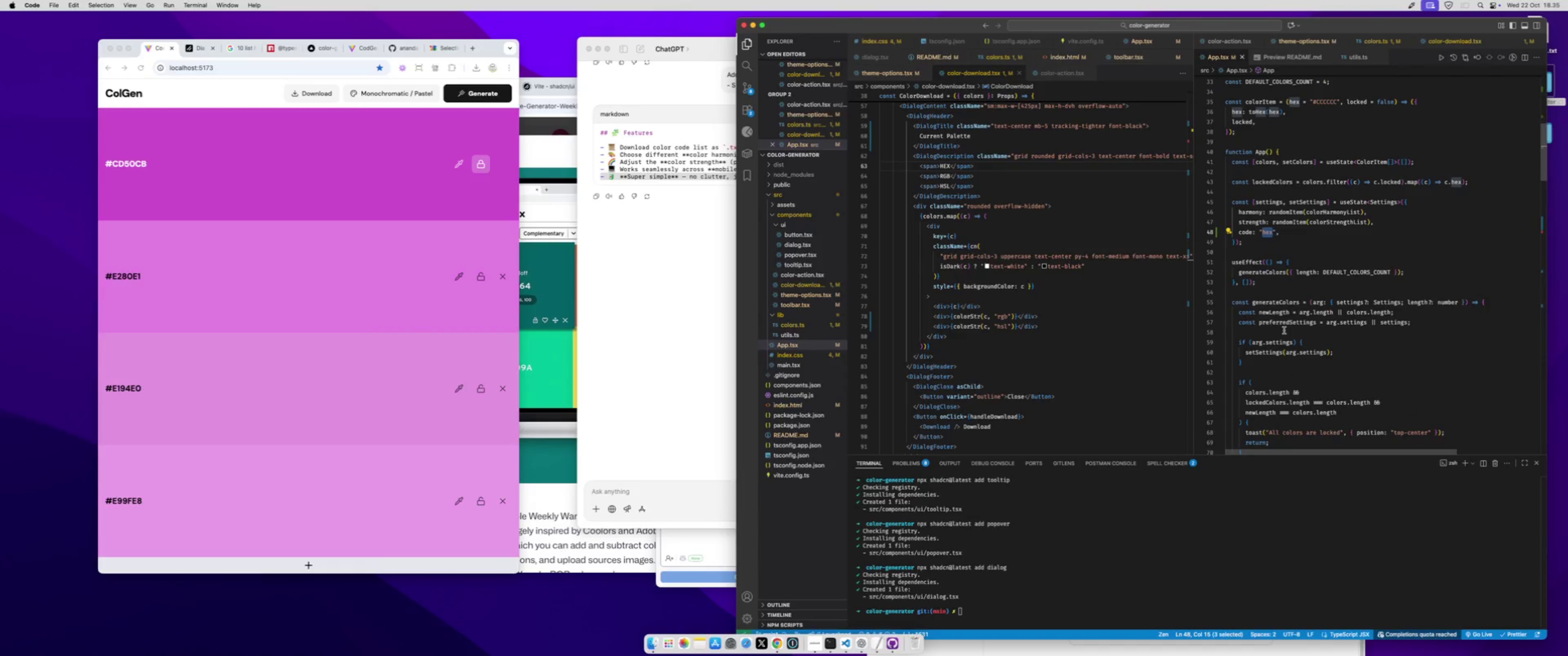 
scroll: coordinate [1284, 329], scroll_direction: down, amount: 14.0